 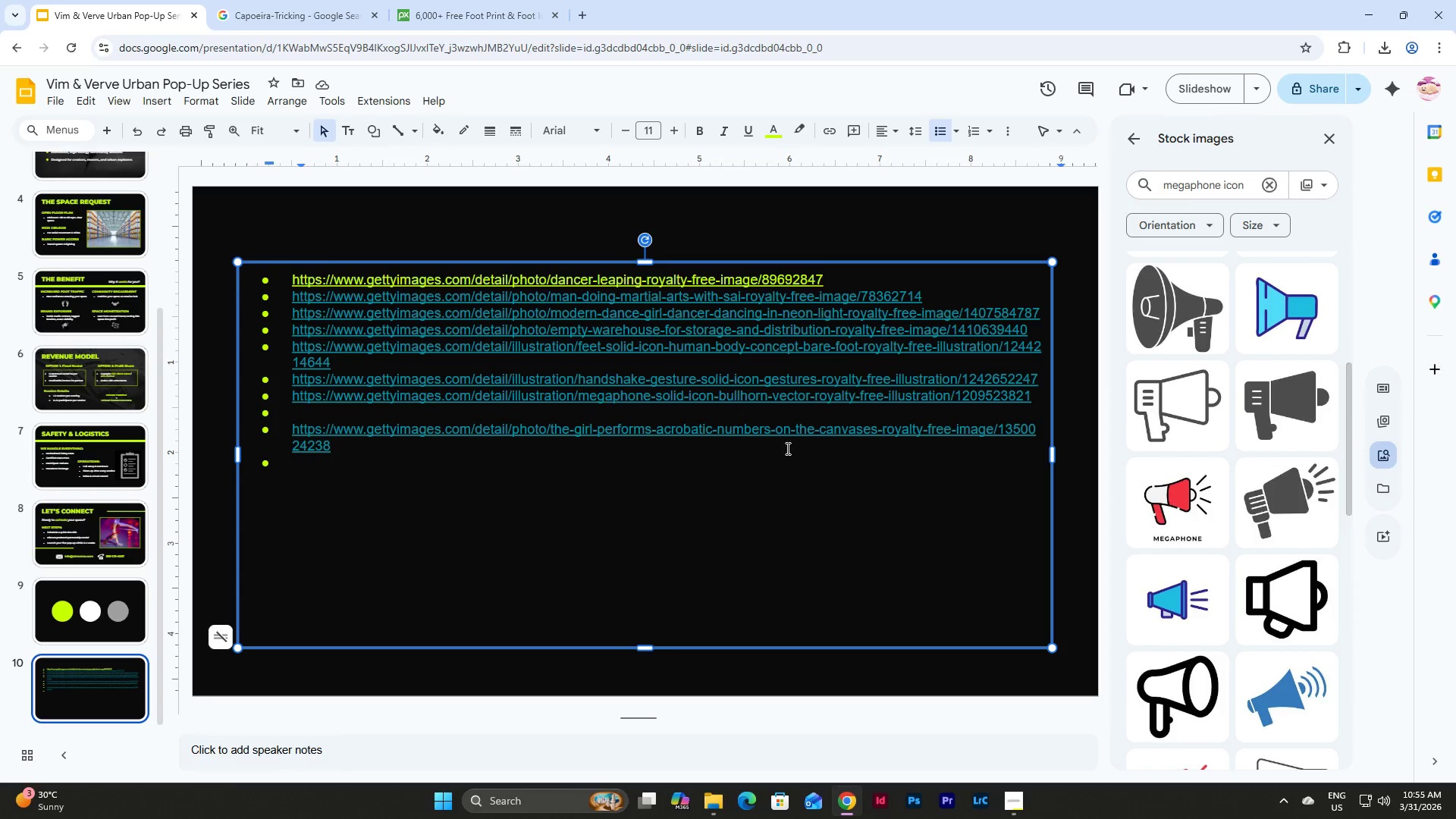 
left_click_drag(start_coordinate=[1219, 187], to_coordinate=[1093, 185])
 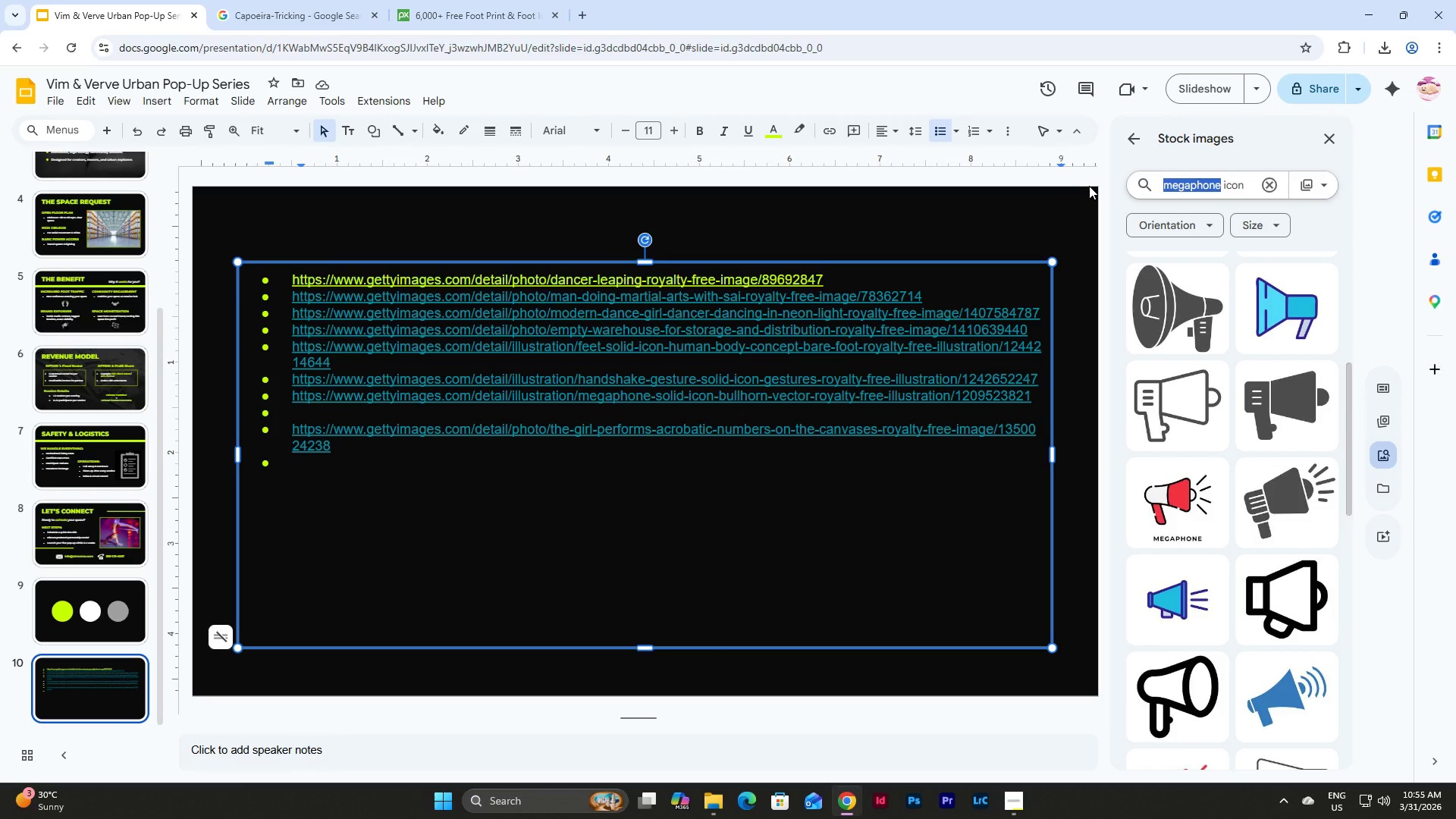 
type(money)
 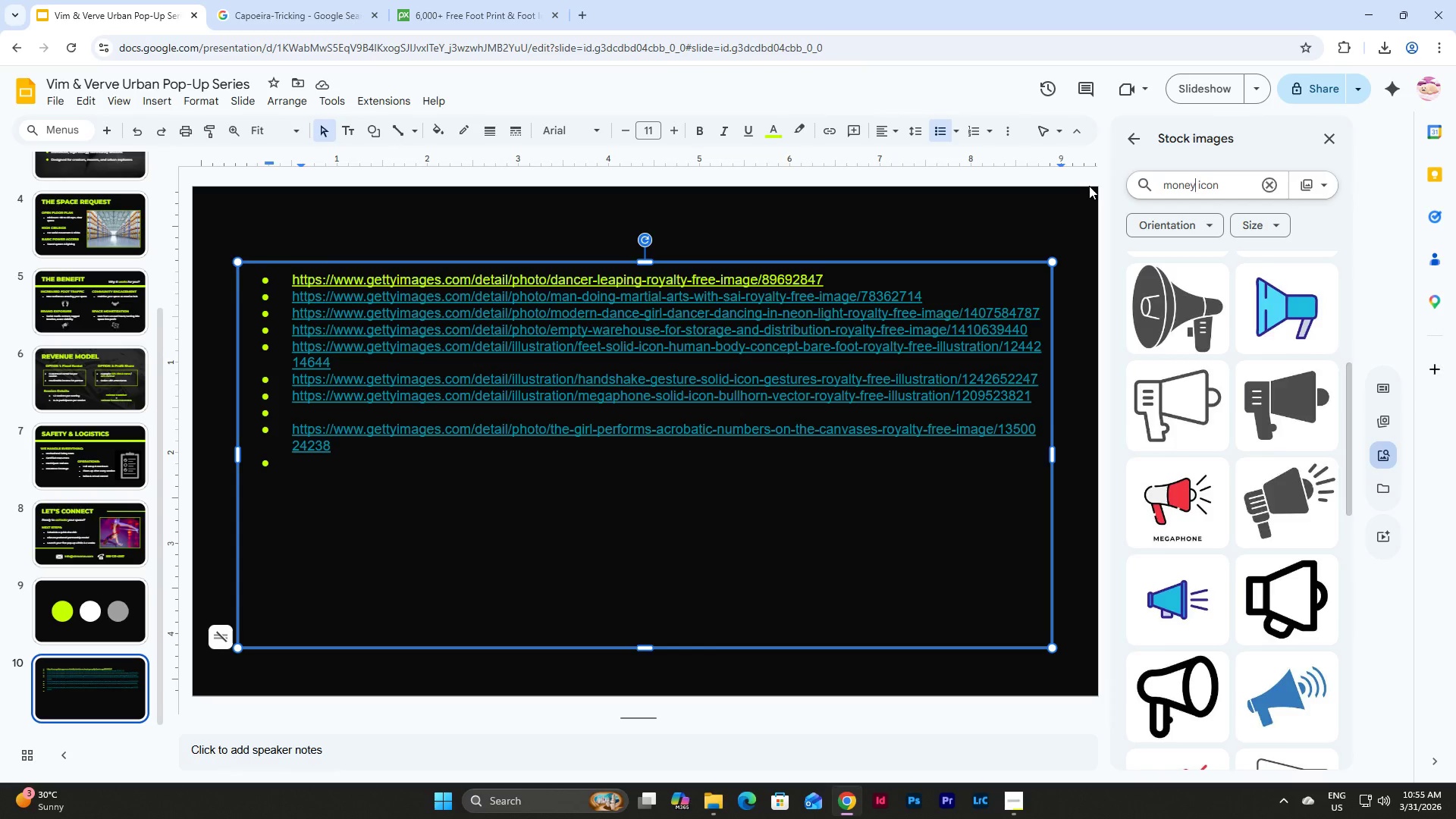 
key(Enter)
 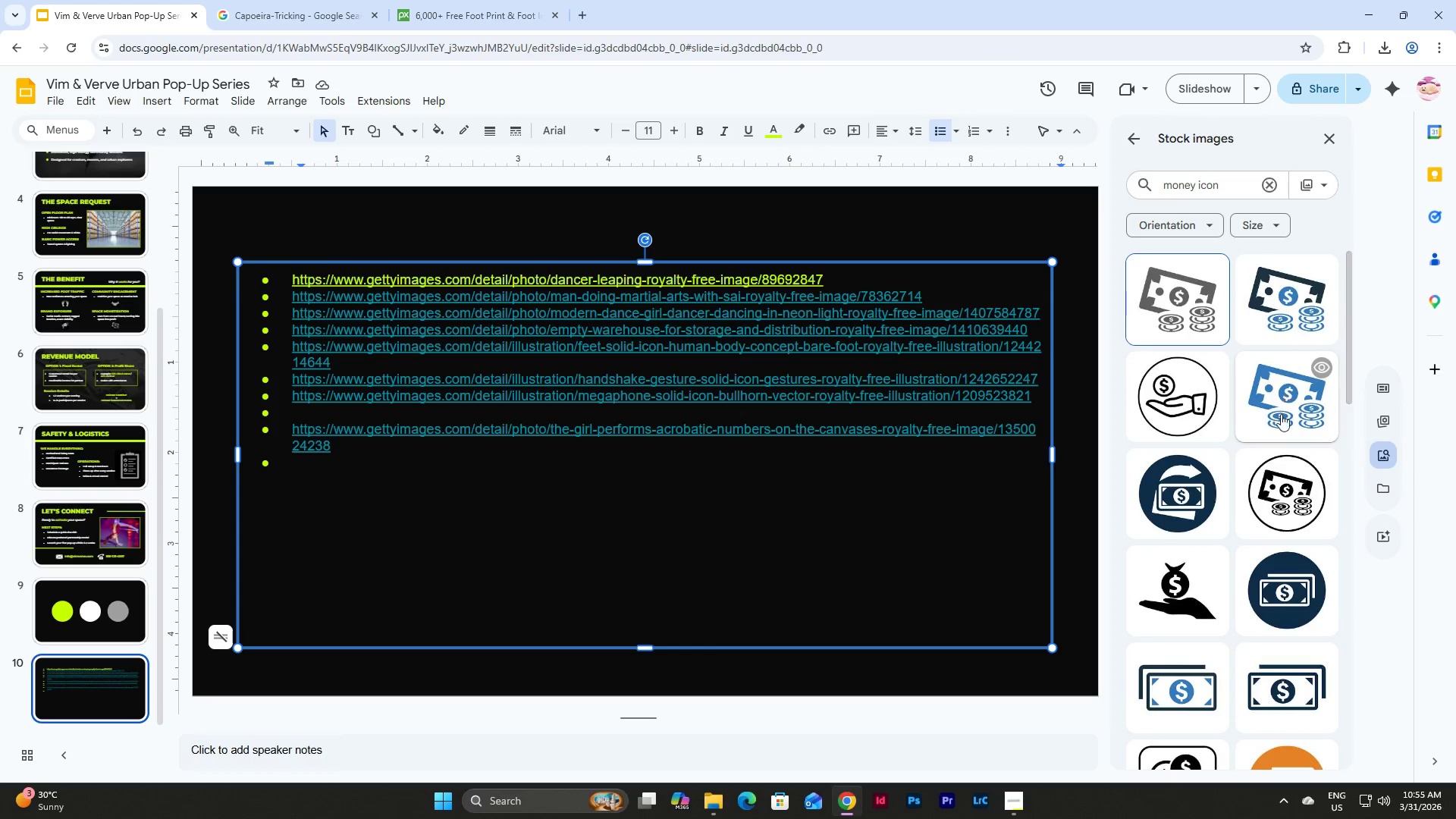 
scroll: coordinate [1272, 385], scroll_direction: up, amount: 2.0
 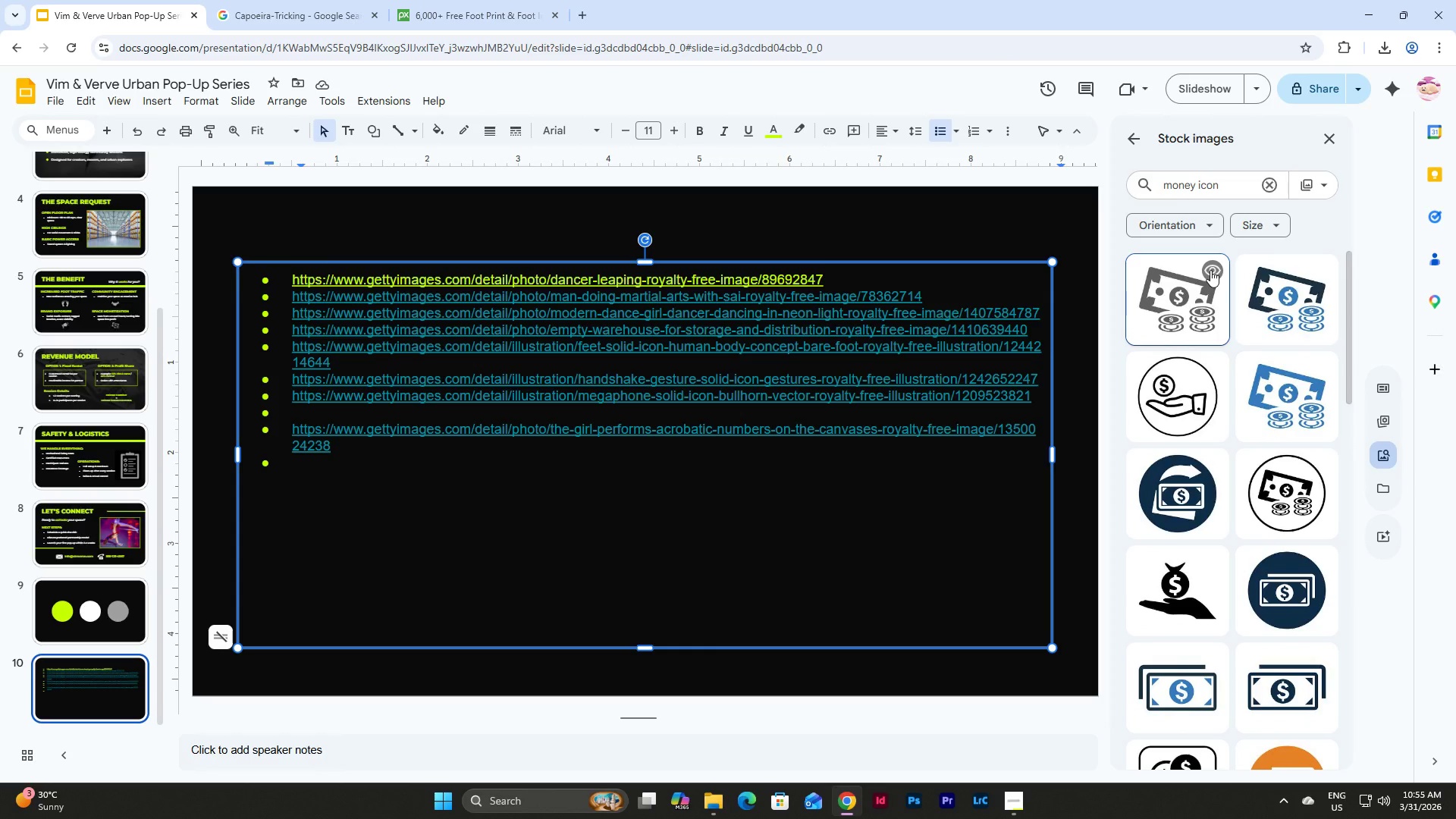 
scroll: coordinate [1210, 270], scroll_direction: down, amount: 4.0
 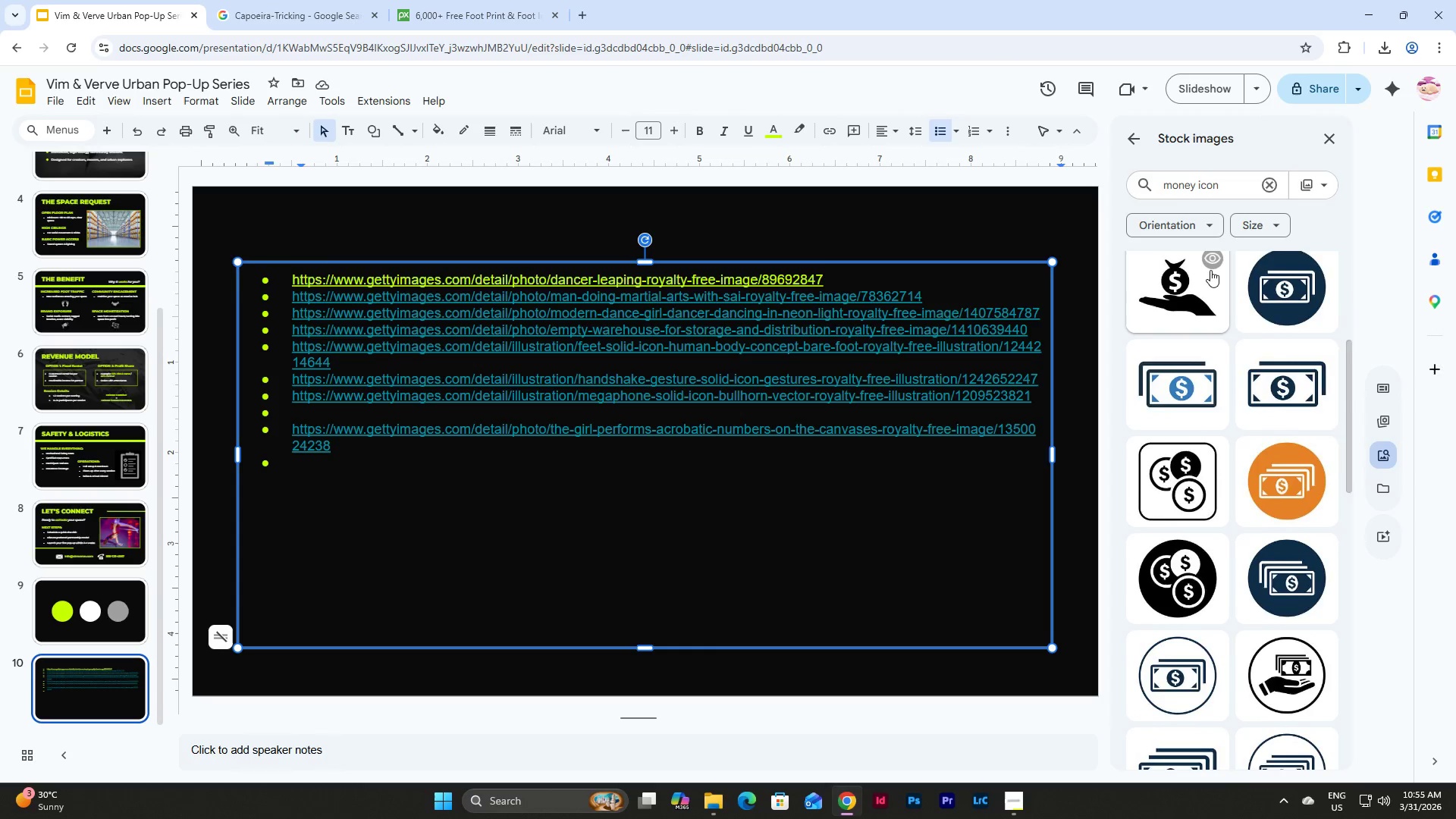 
scroll: coordinate [1210, 270], scroll_direction: up, amount: 7.0
 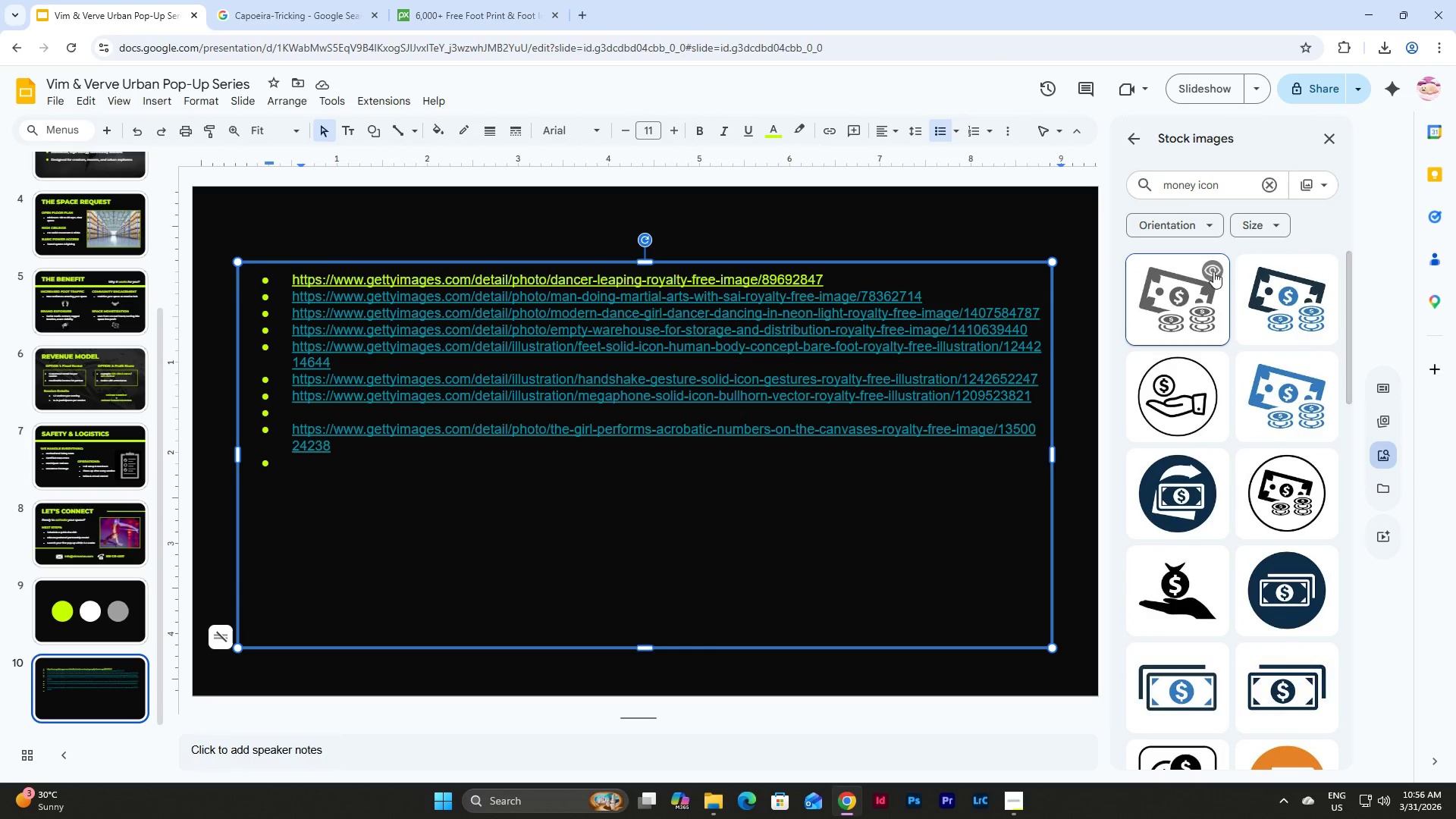 
left_click([1213, 266])
 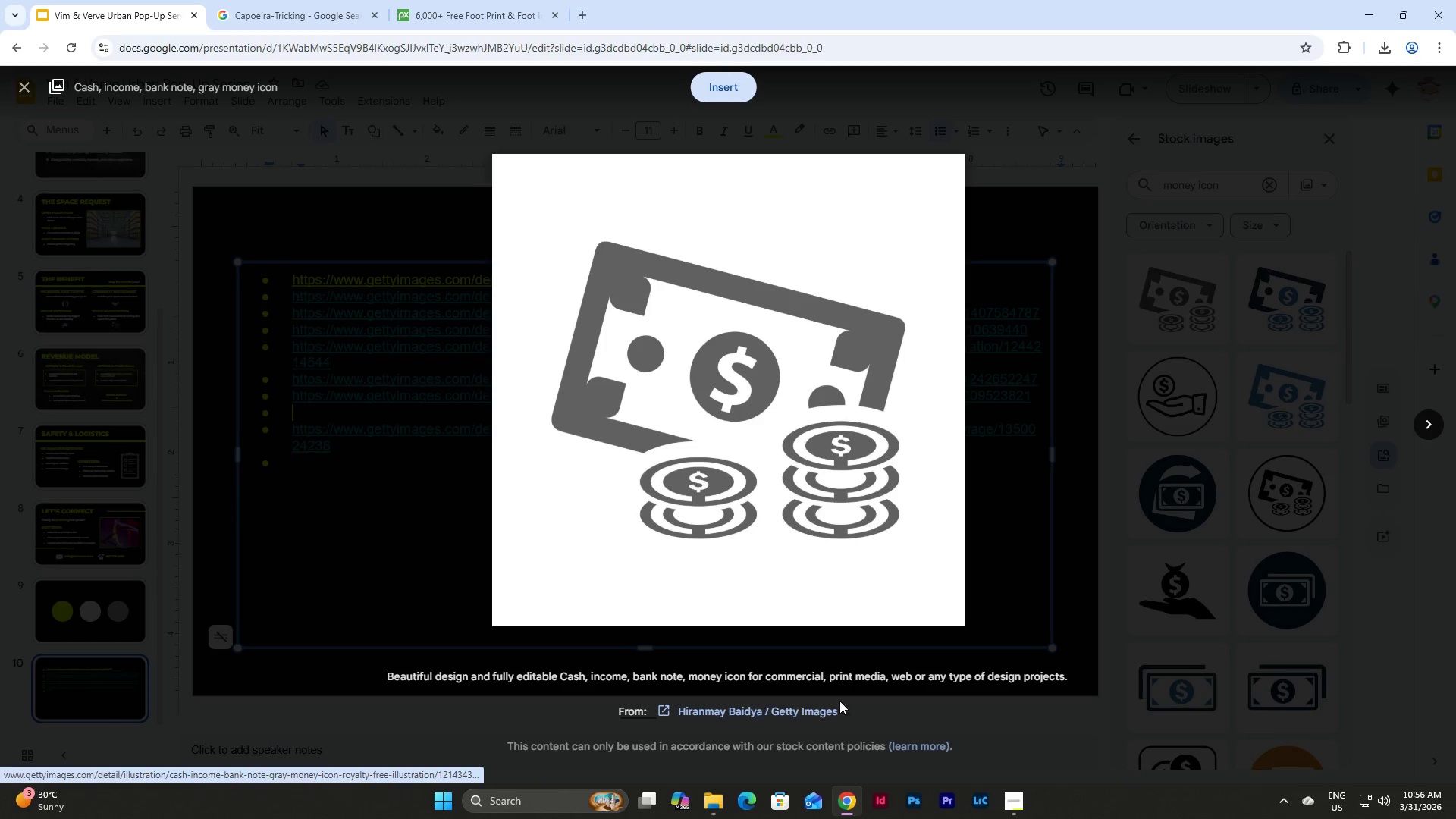 
right_click([816, 708])
 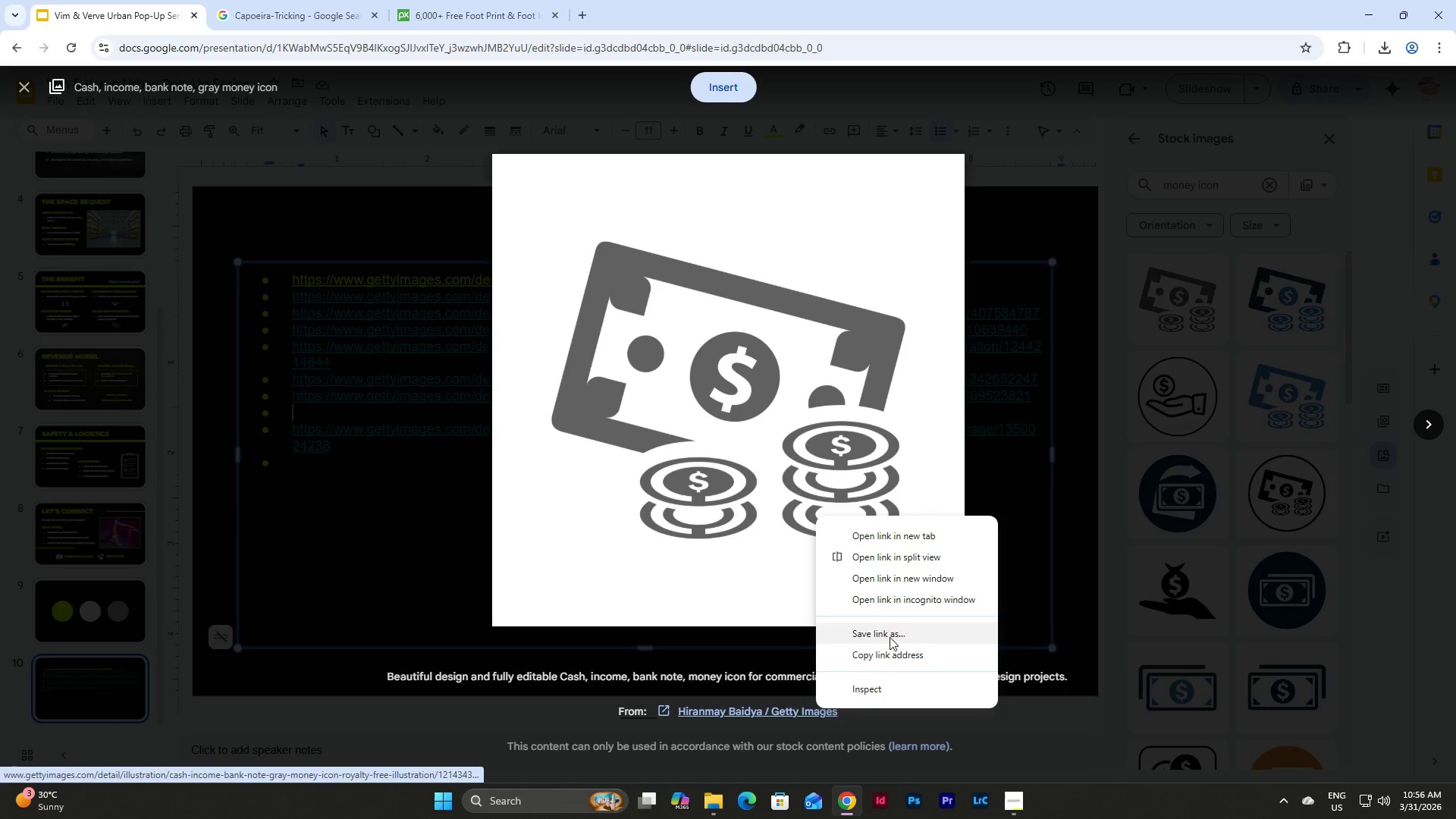 
left_click([890, 653])
 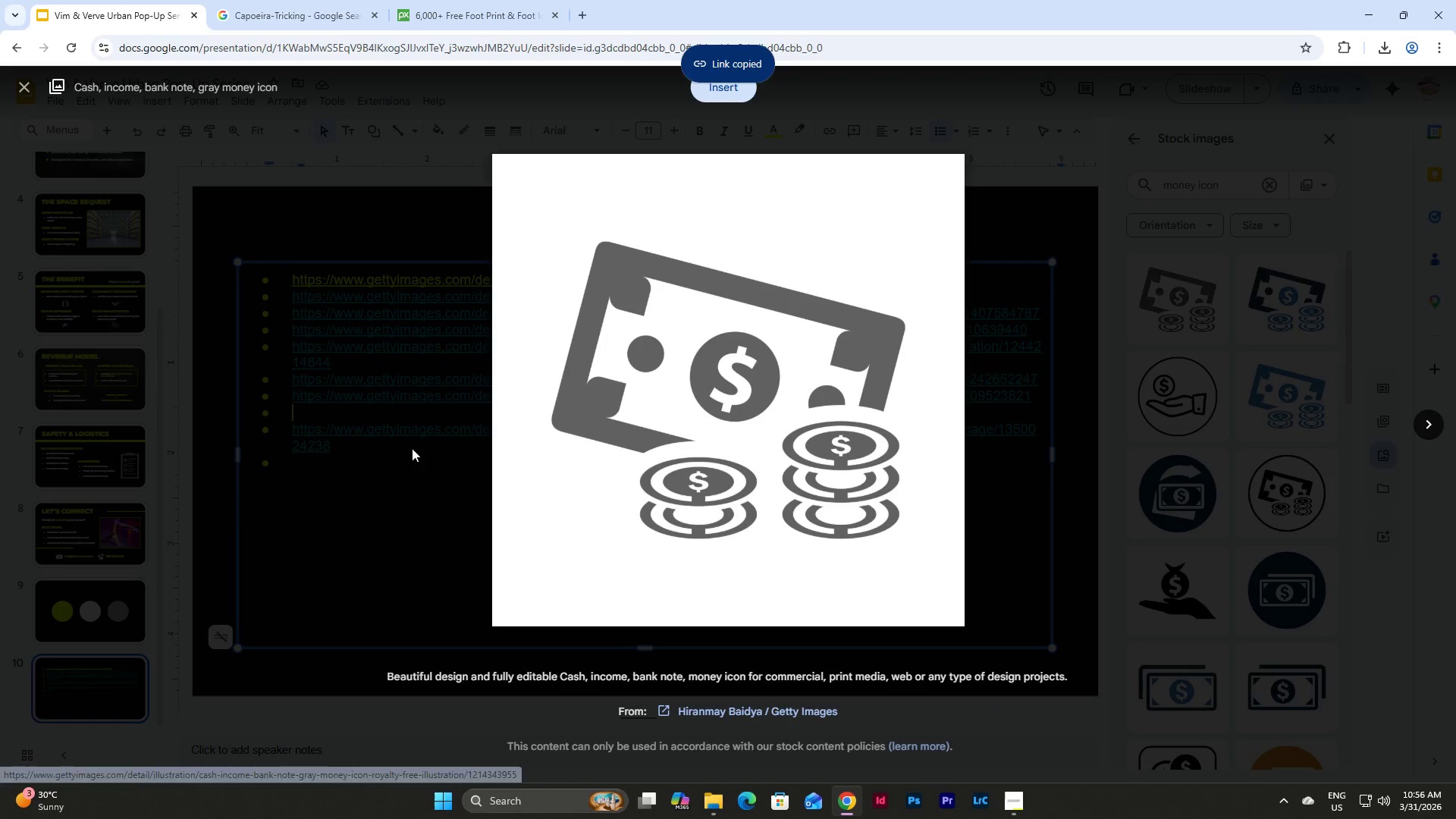 
left_click([337, 423])
 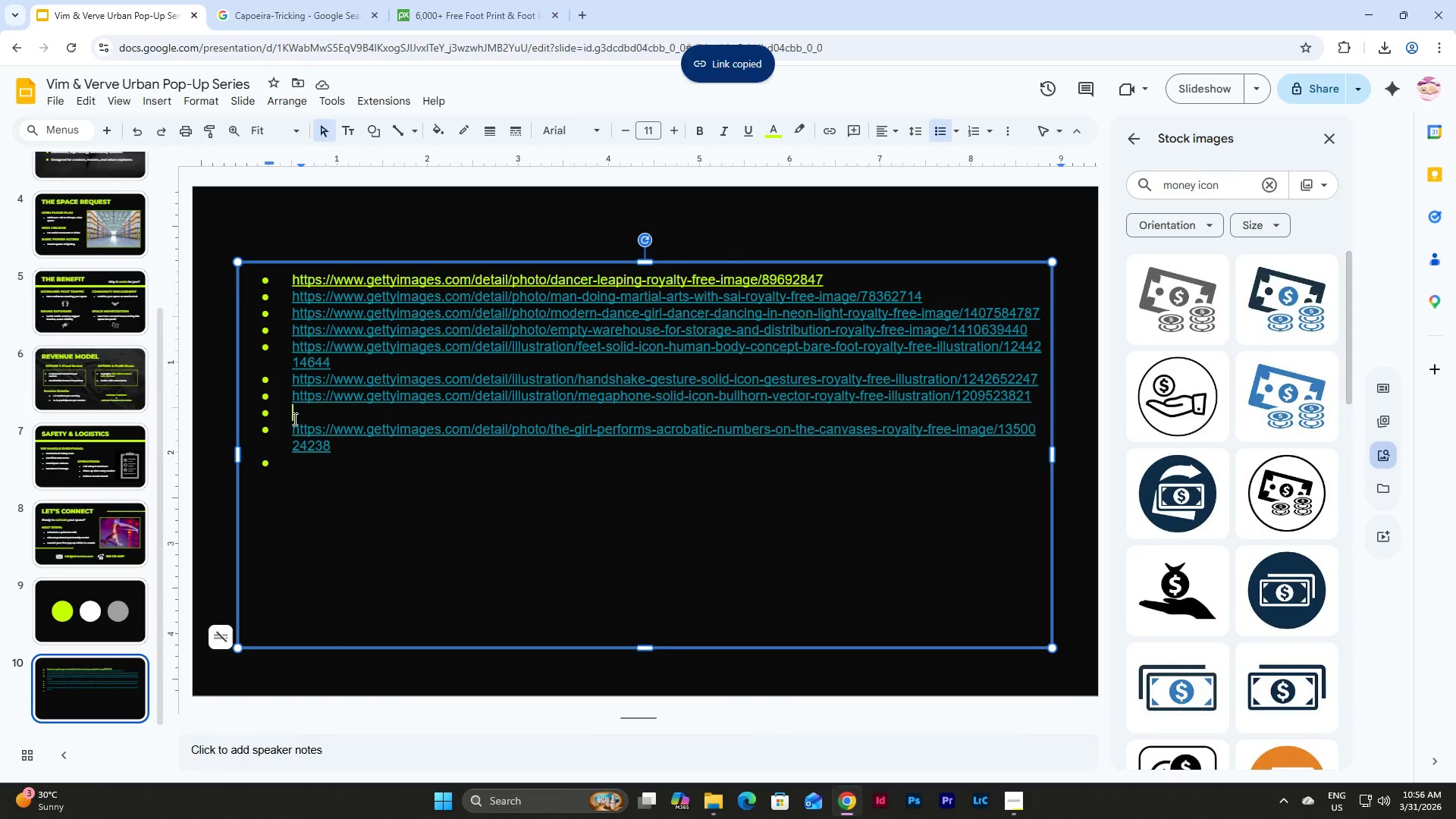 
left_click([304, 417])
 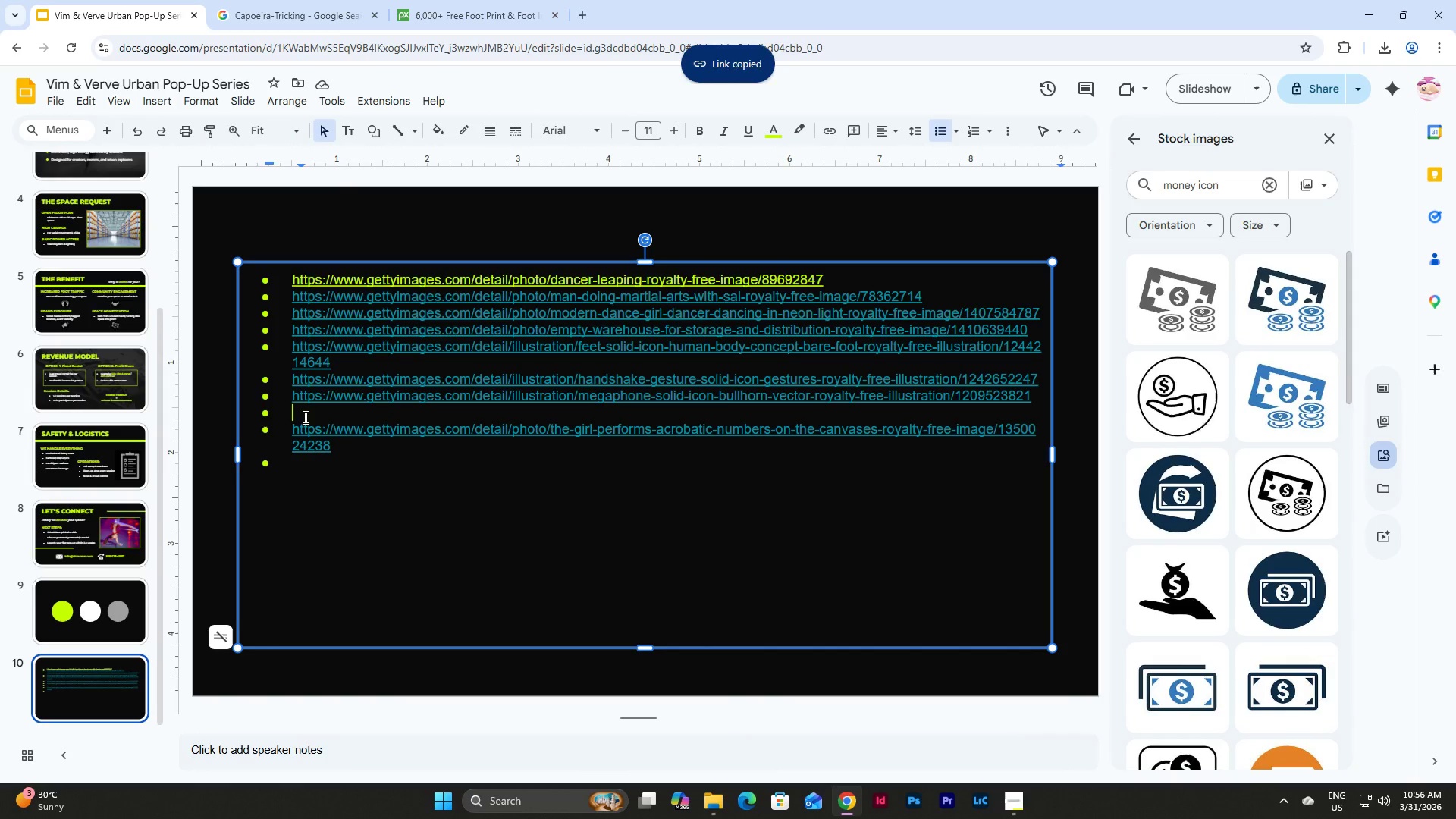 
key(Control+V)
 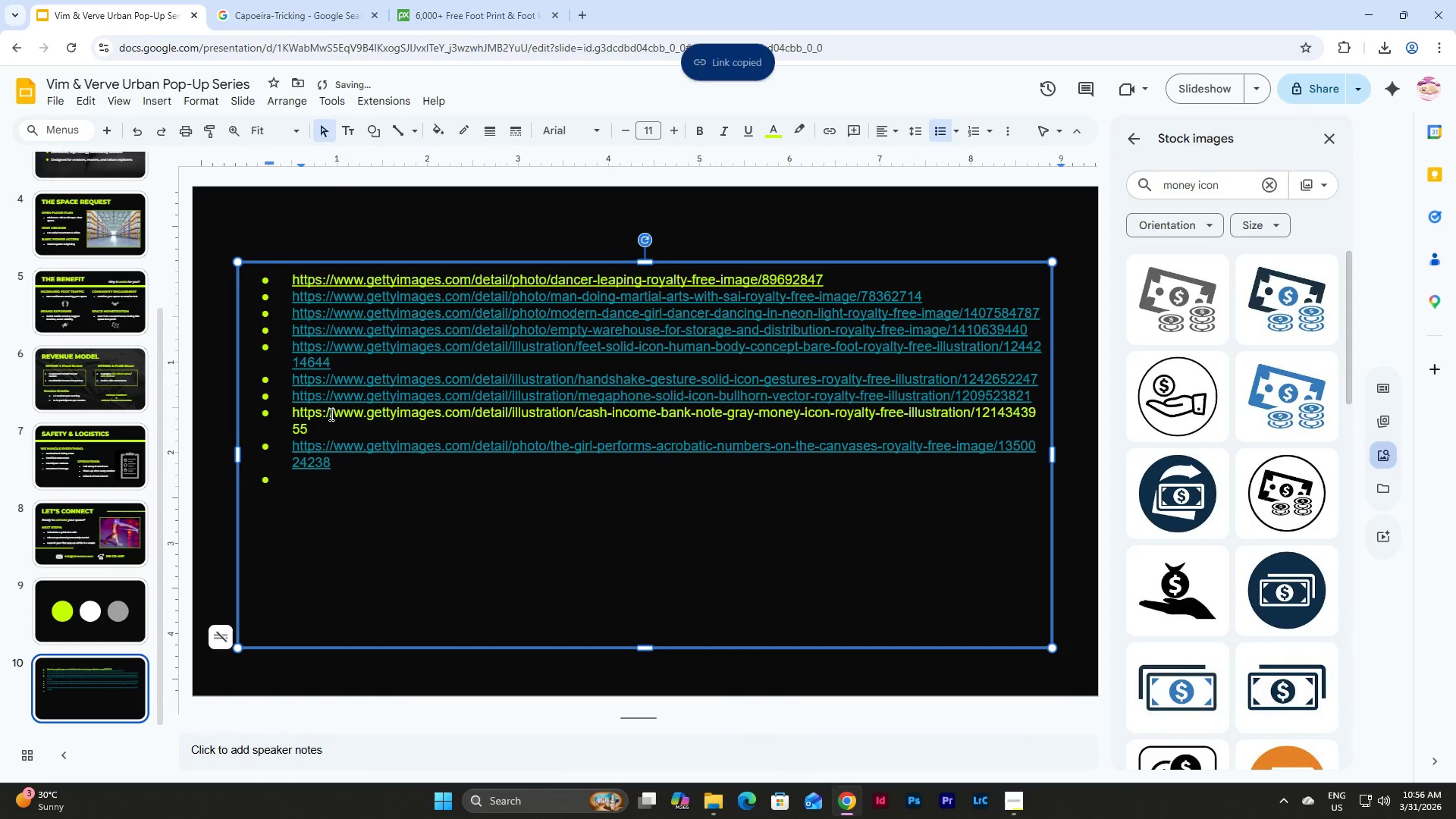 
key(NumpadEnter)
 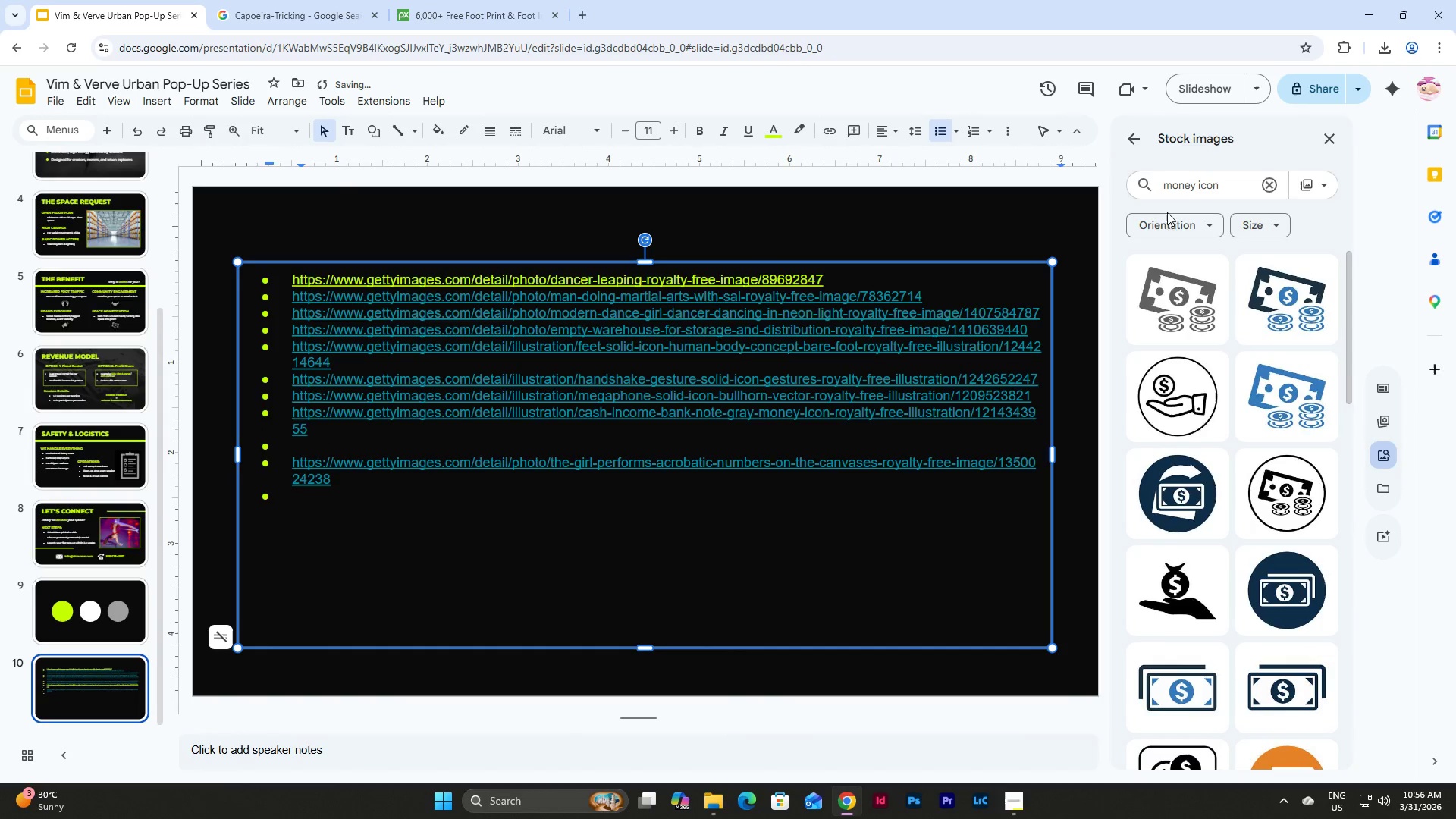 
left_click_drag(start_coordinate=[1228, 187], to_coordinate=[1083, 181])
 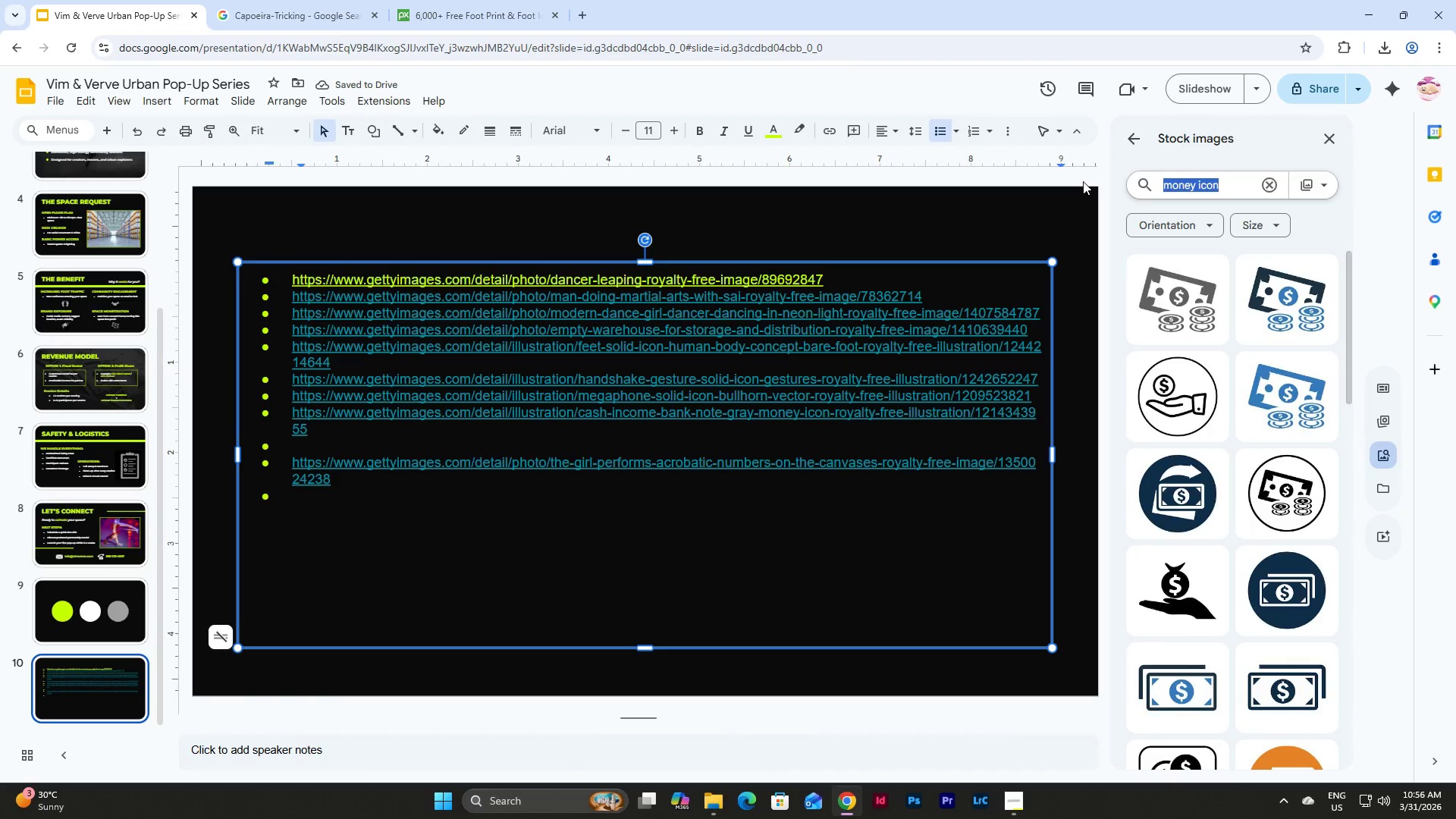 
type(checklist c)
key(Backspace)
type(icon)
 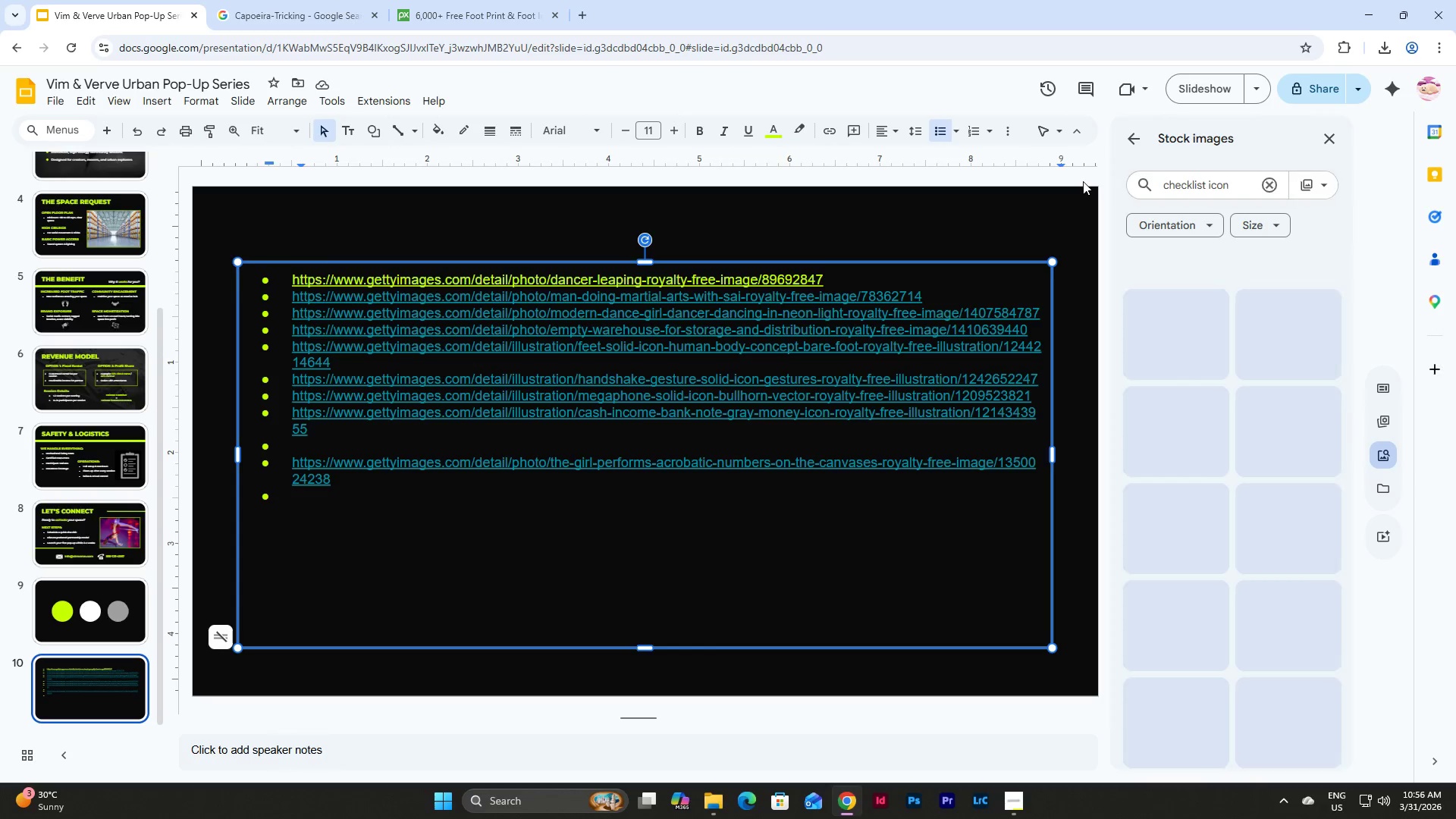 
key(Enter)
 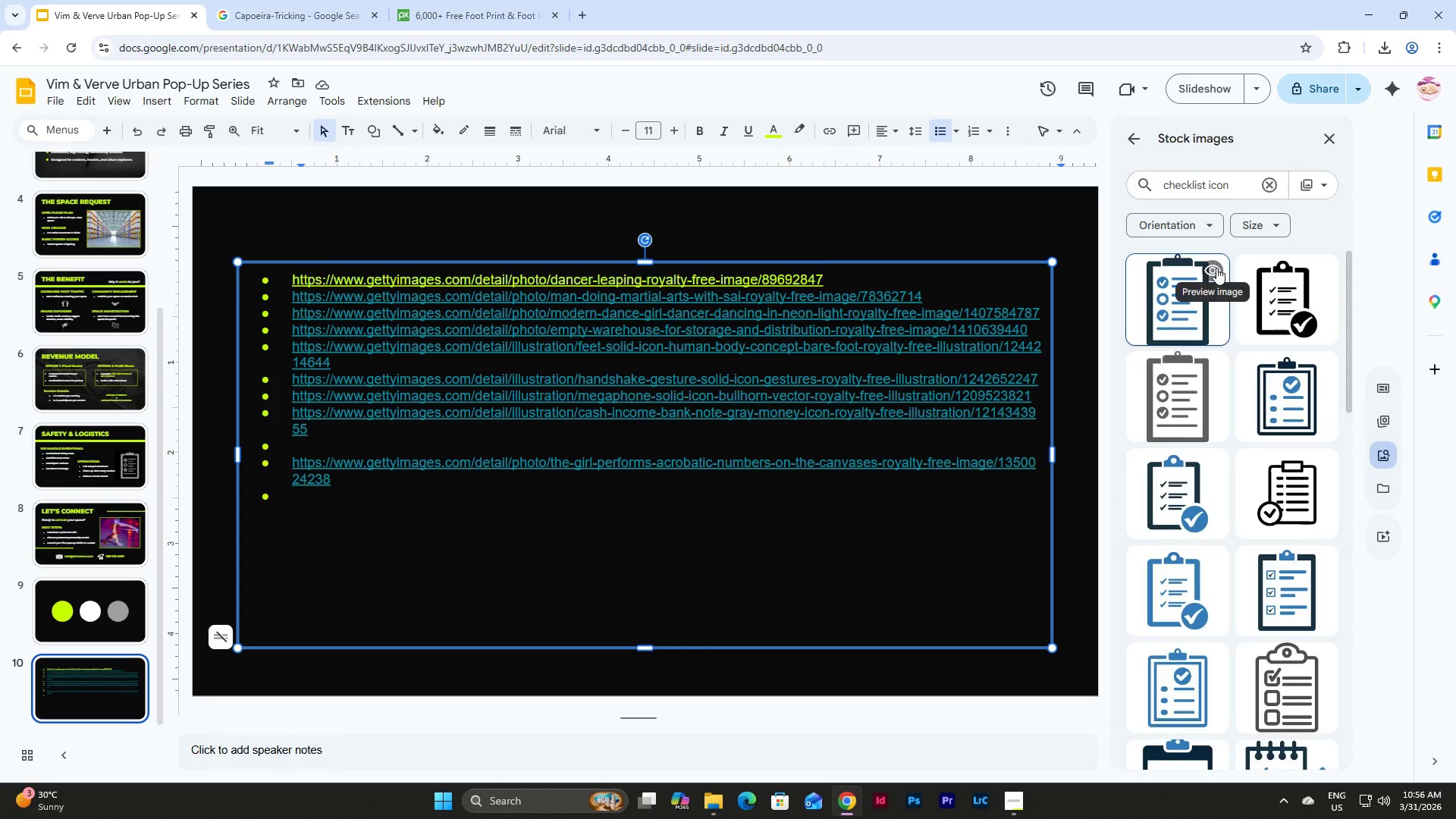 
left_click([1216, 268])
 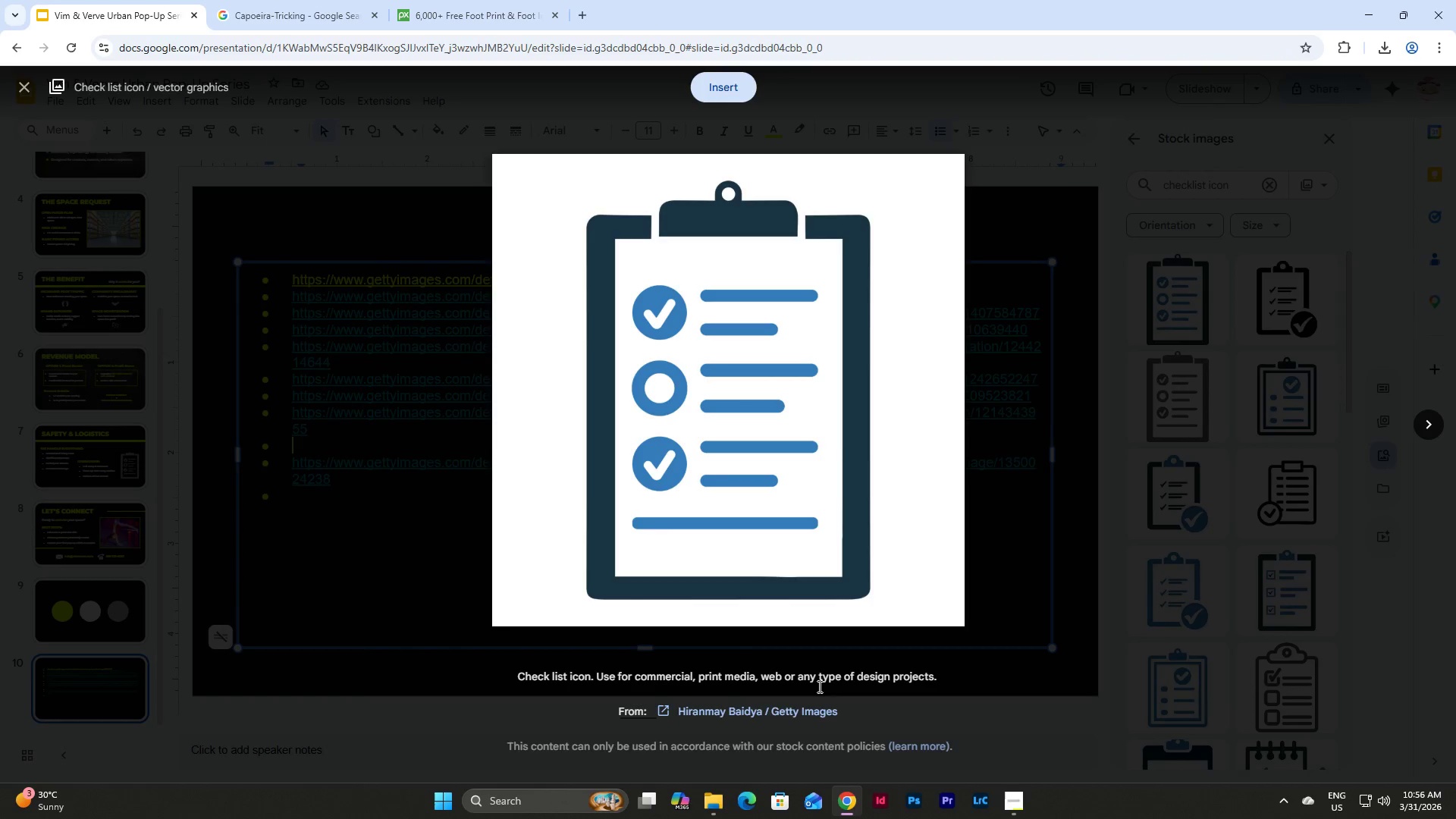 
right_click([805, 710])
 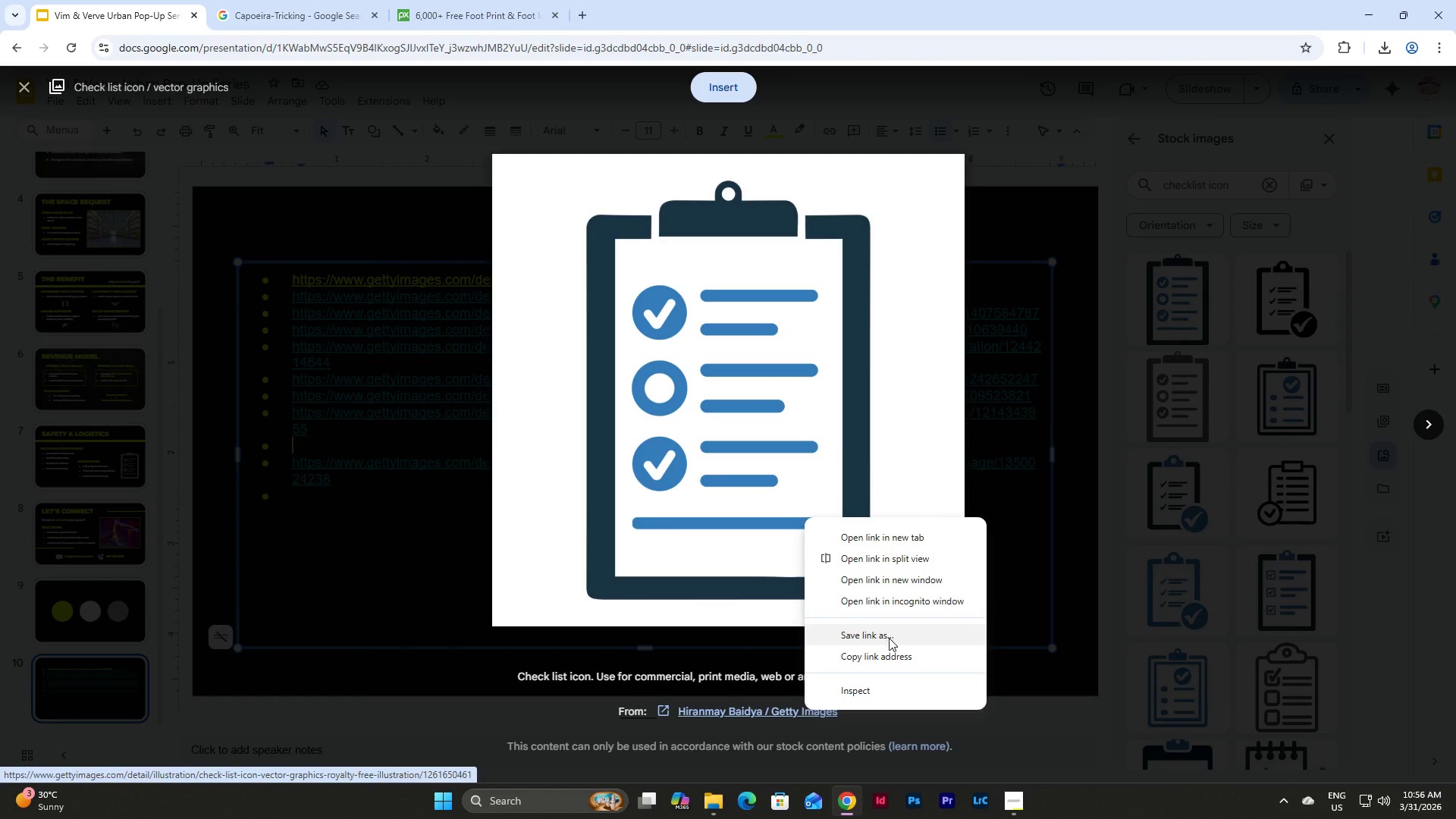 
left_click([886, 658])
 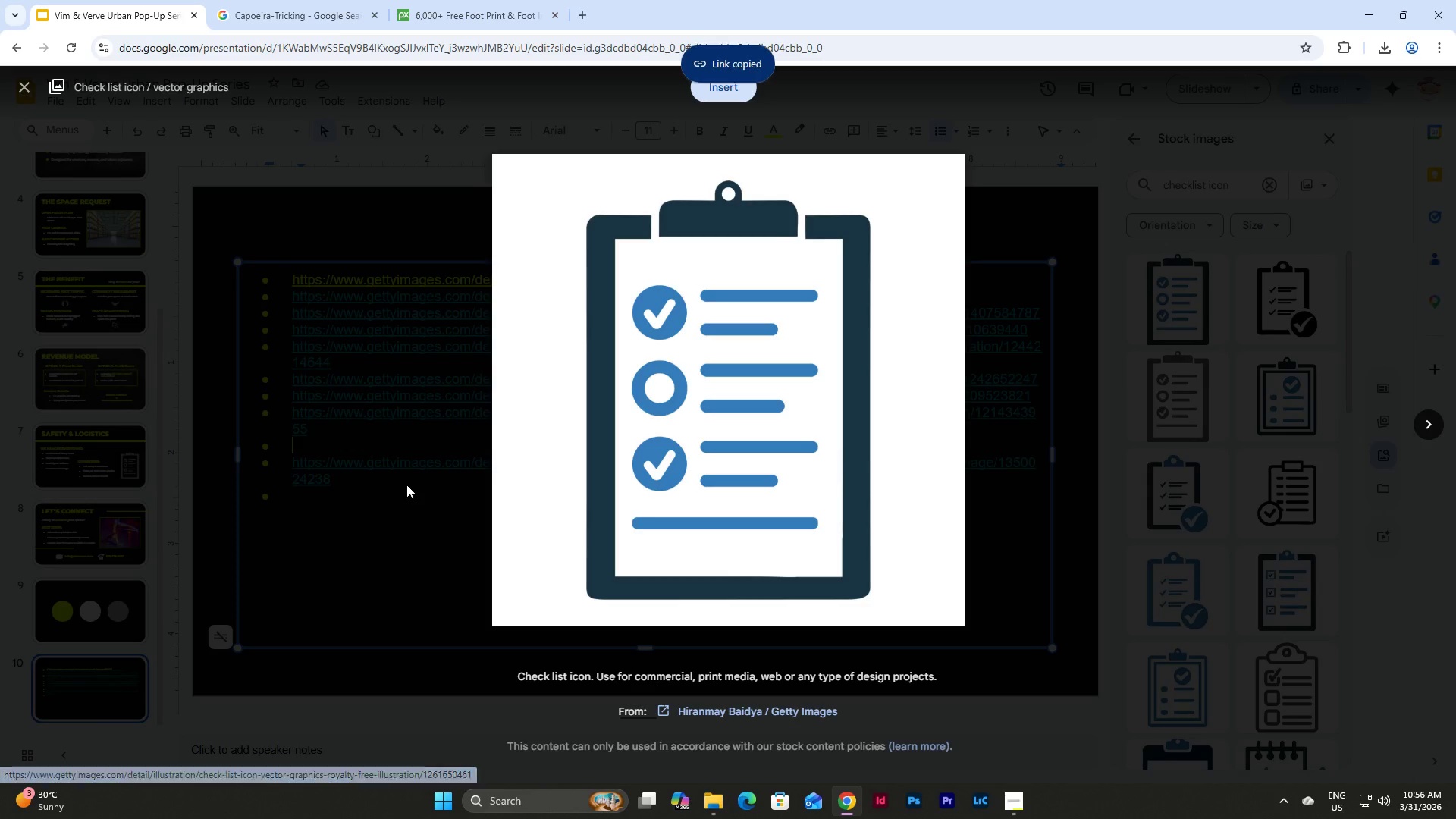 
left_click([421, 460])
 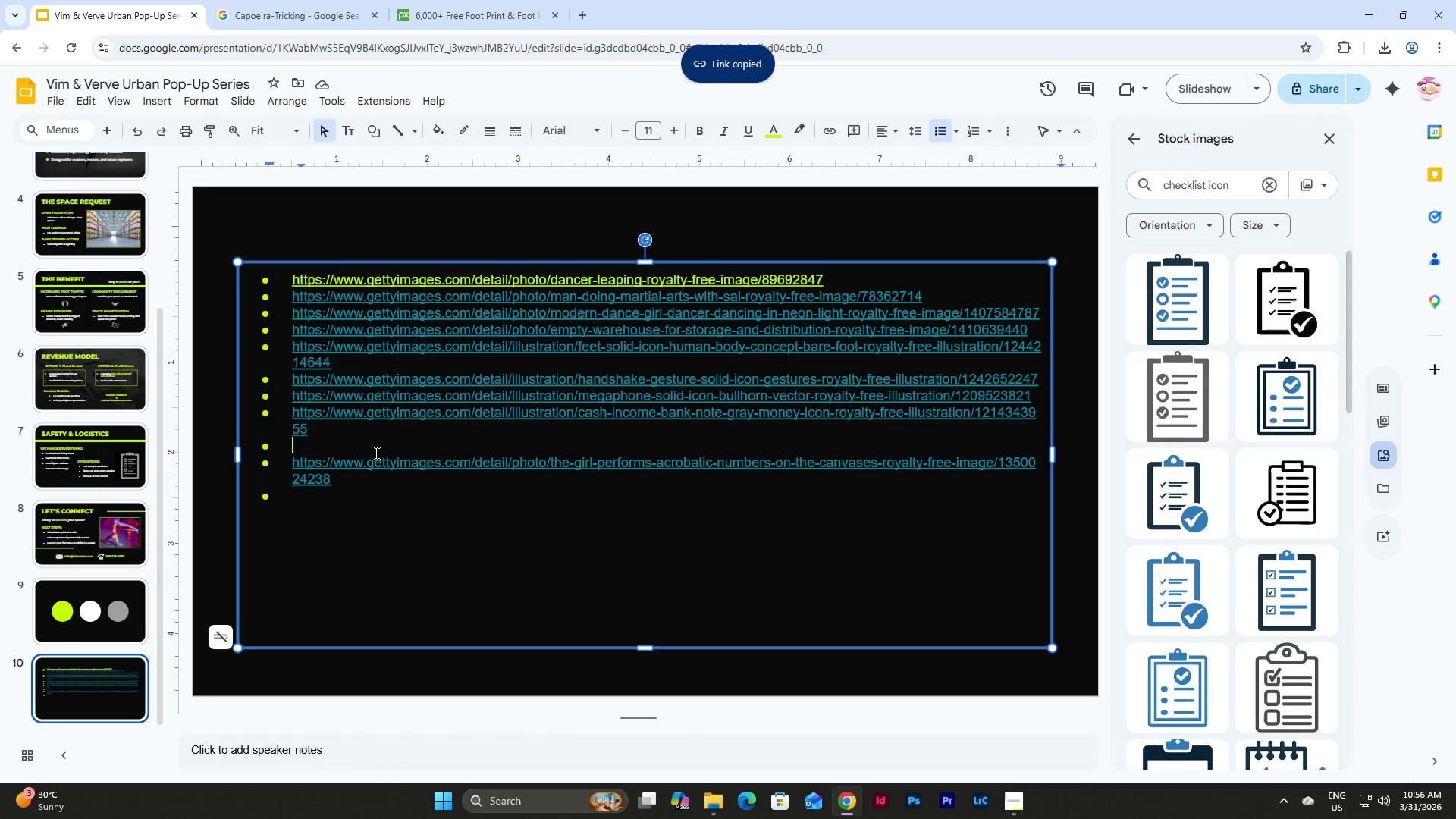 
left_click([318, 444])
 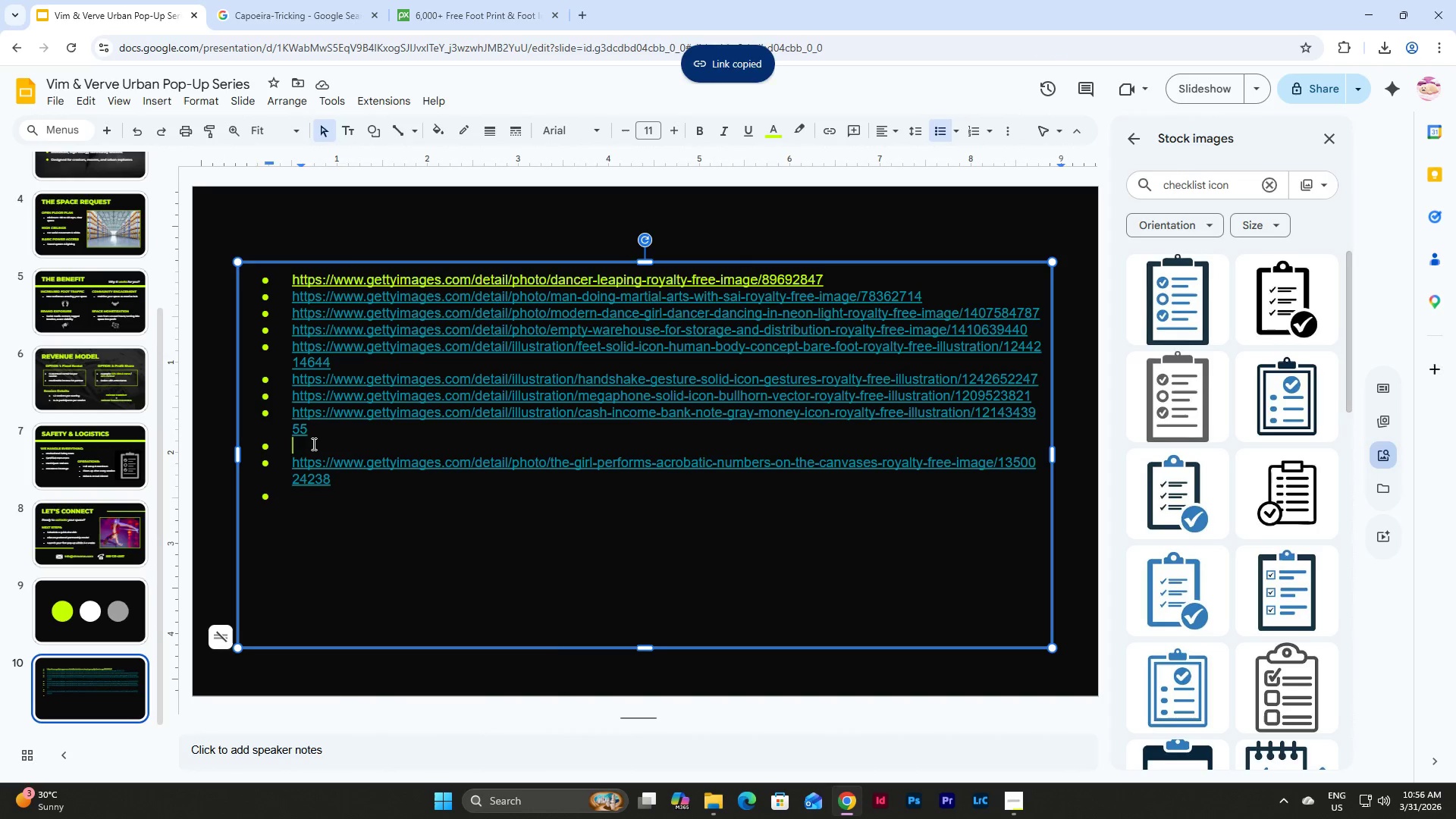 
double_click([312, 444])
 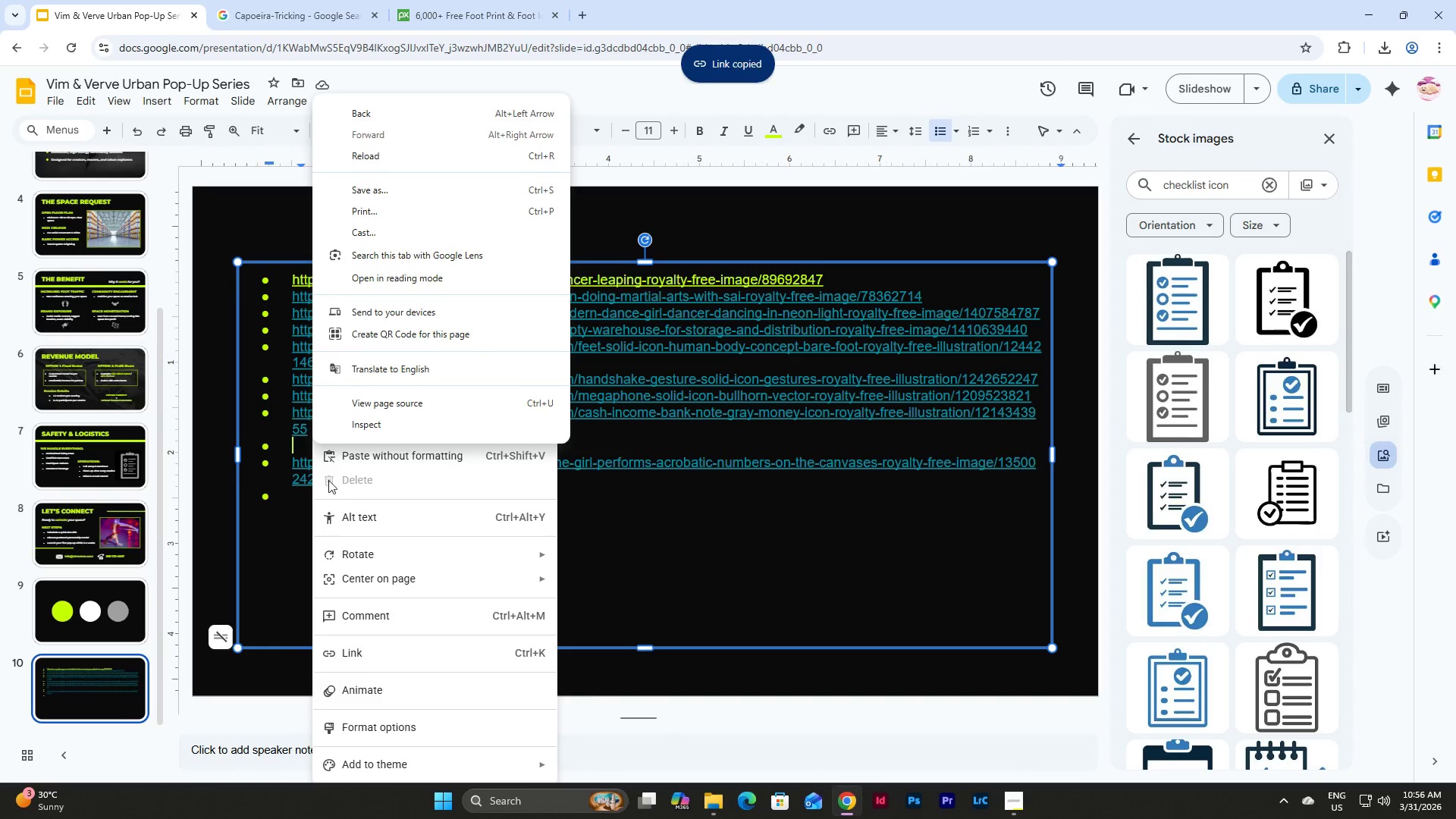 
left_click([299, 447])
 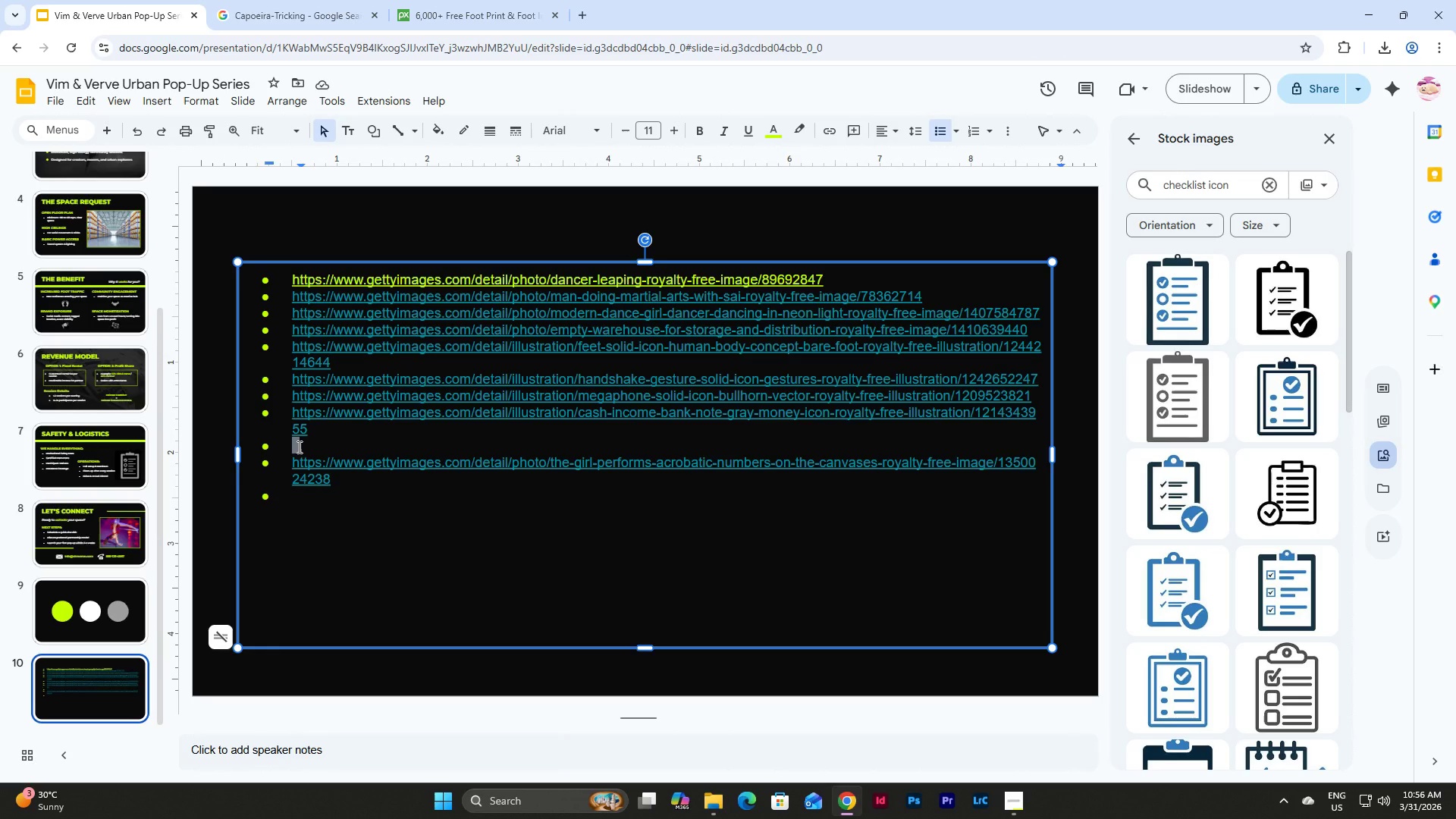 
left_click([298, 447])
 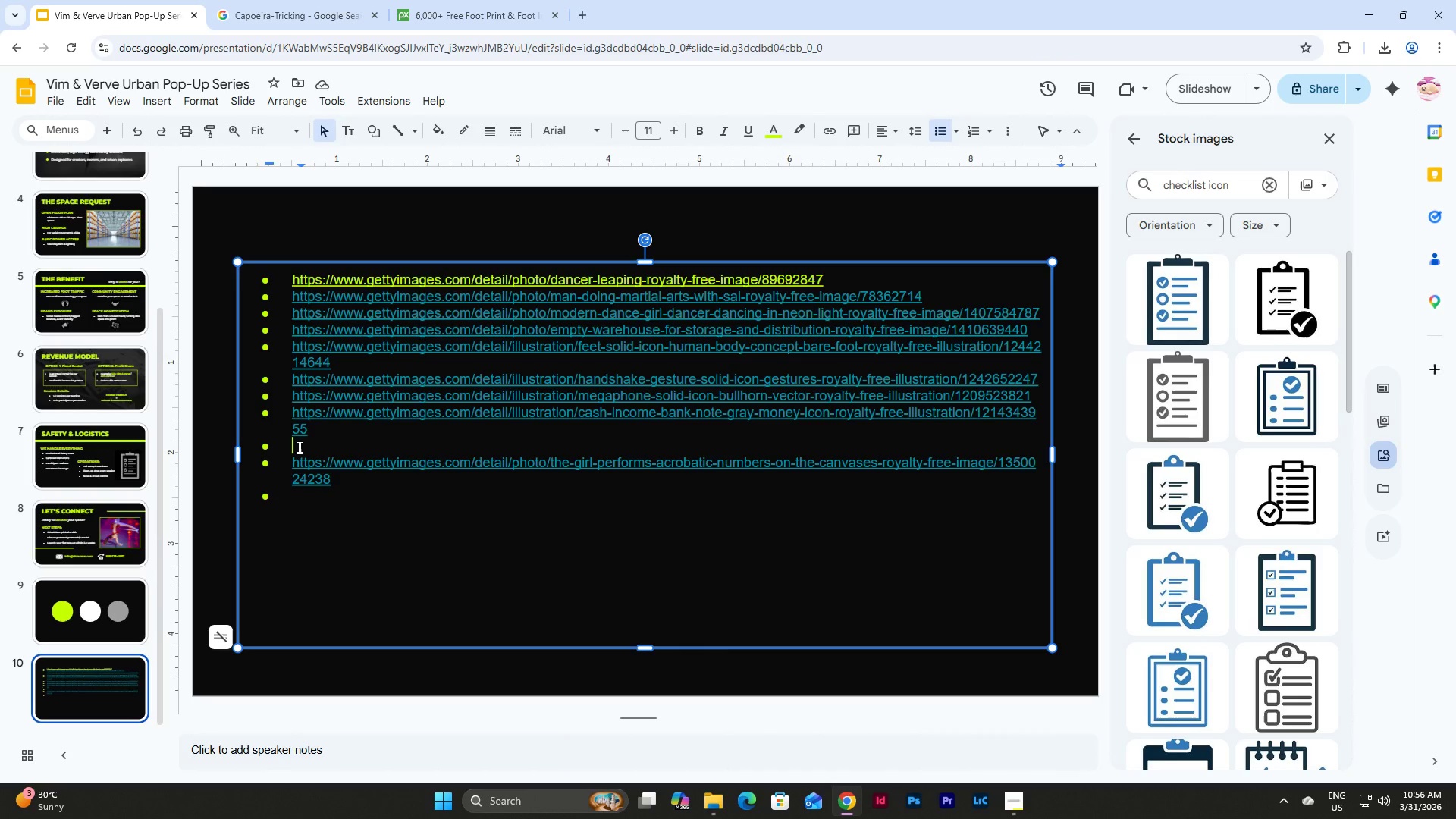 
right_click([298, 447])
 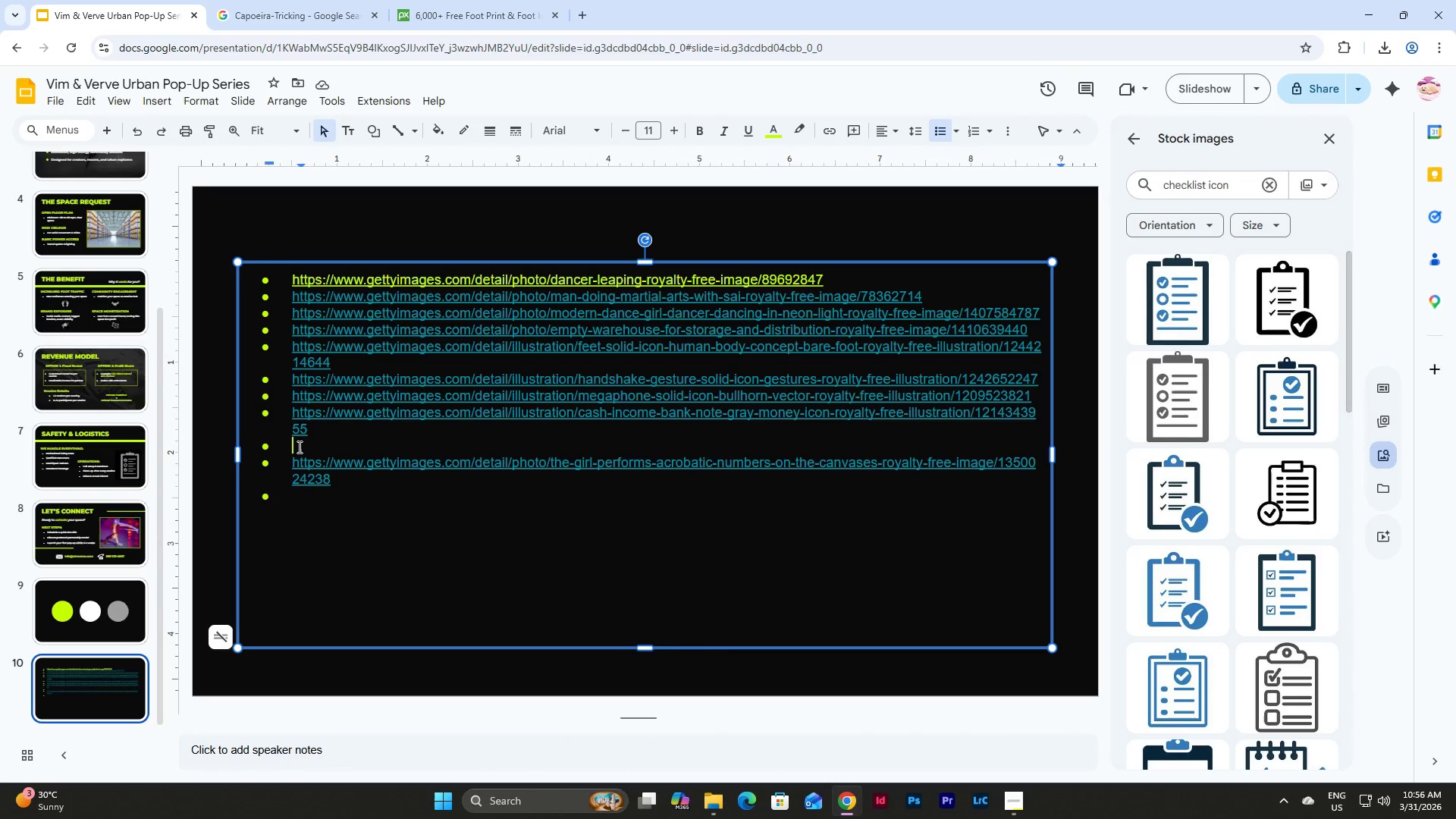 
key(Control+V)
 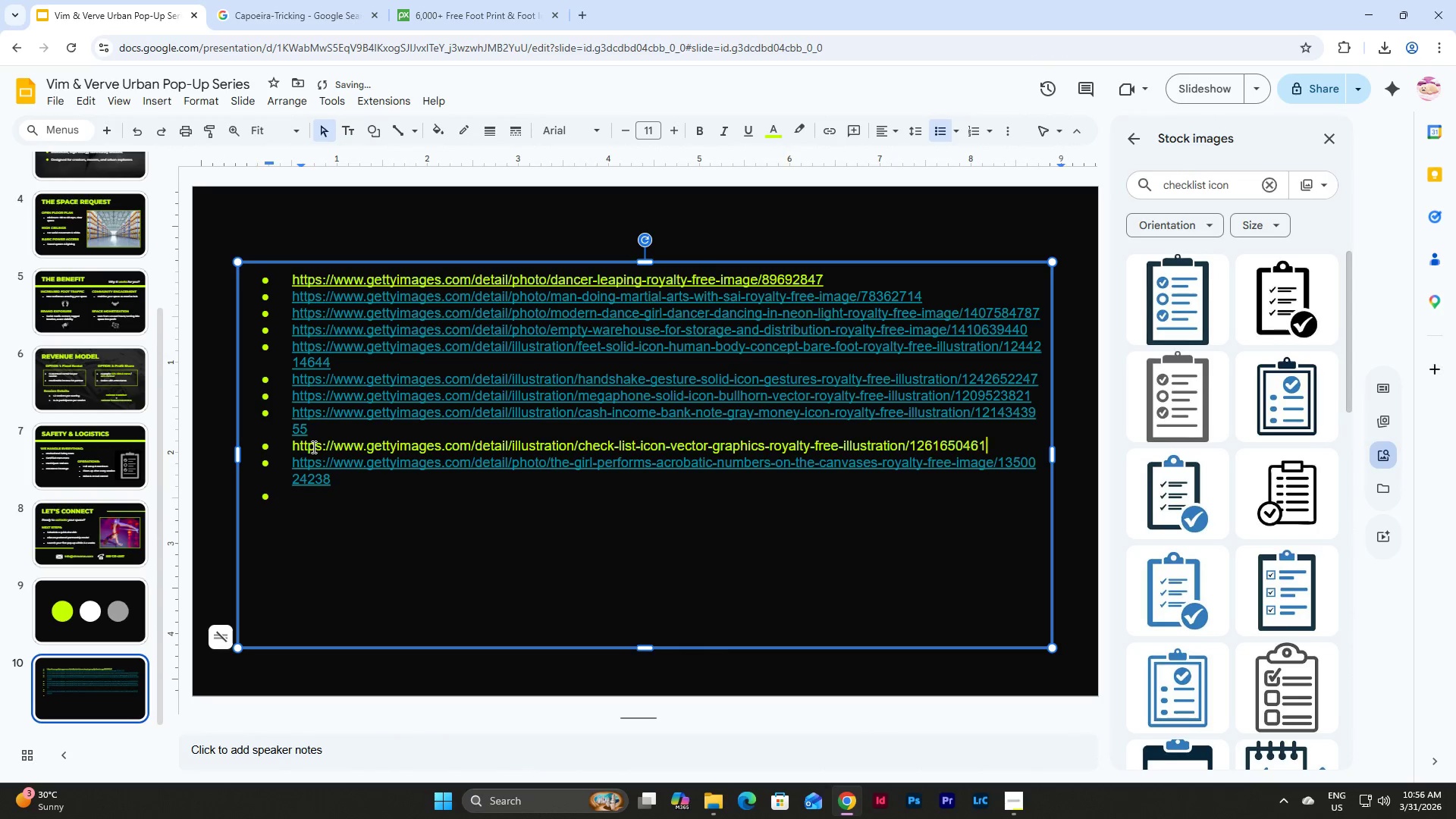 
key(Enter)
 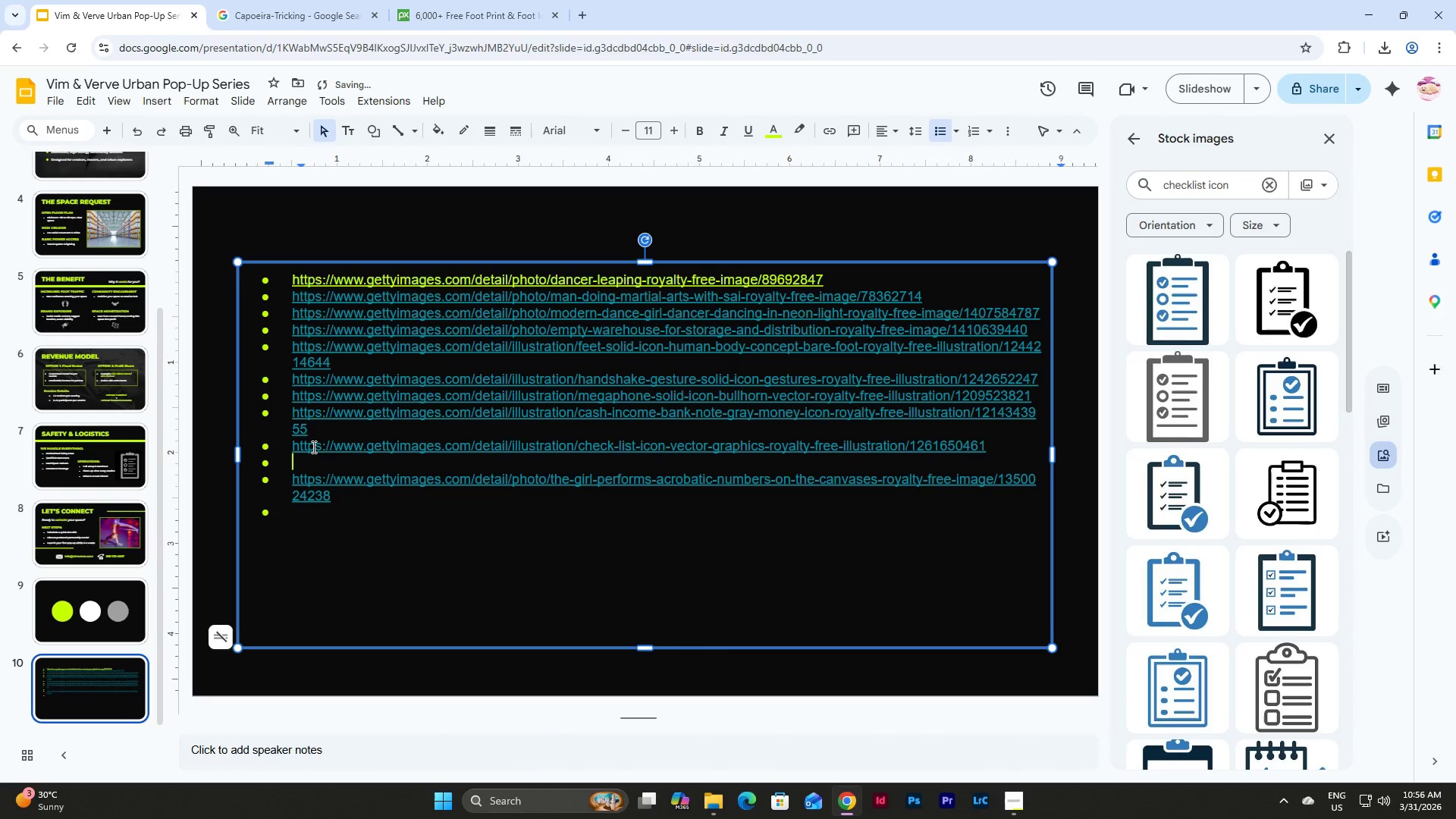 
key(Backspace)
 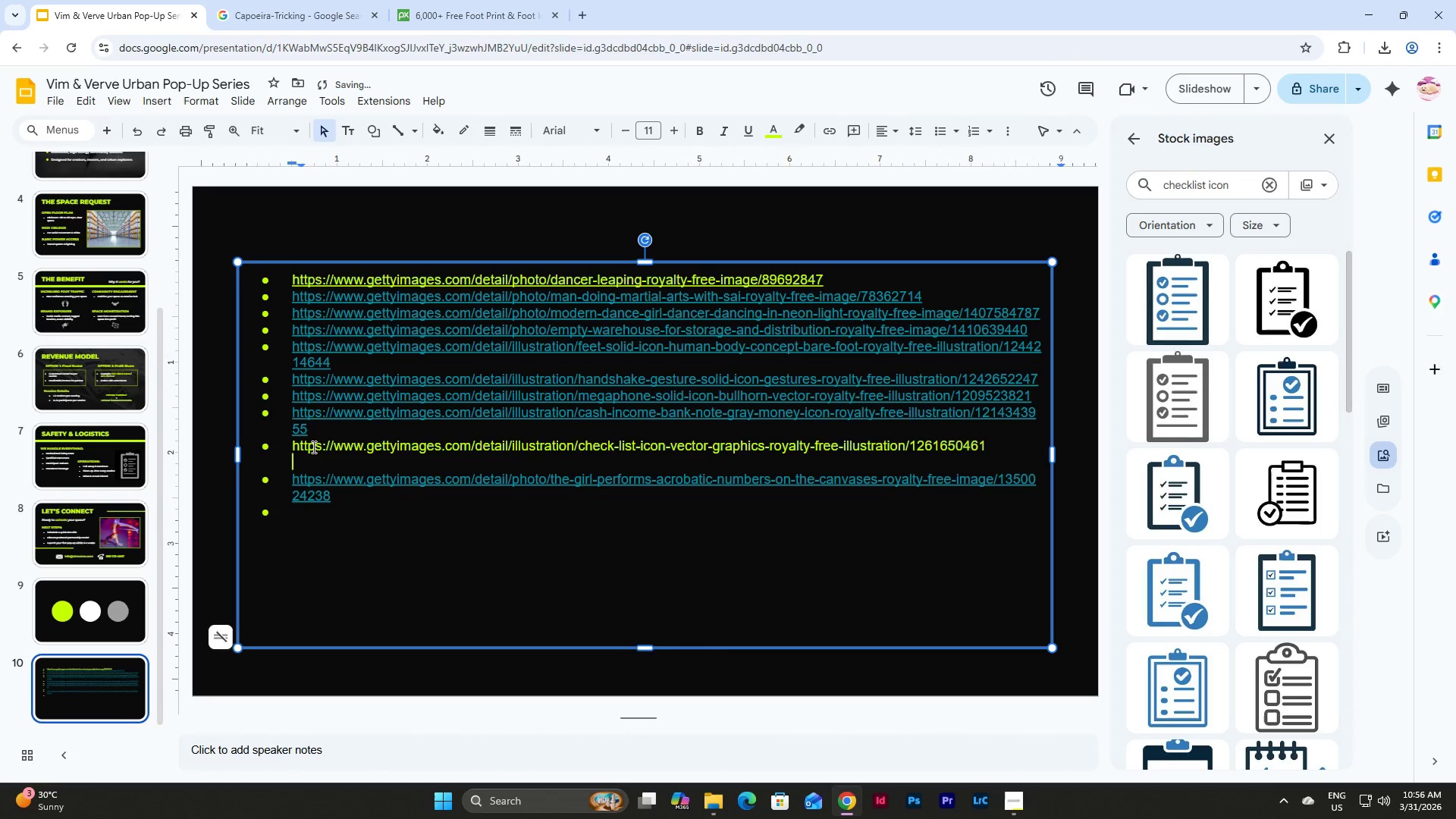 
key(Backspace)
 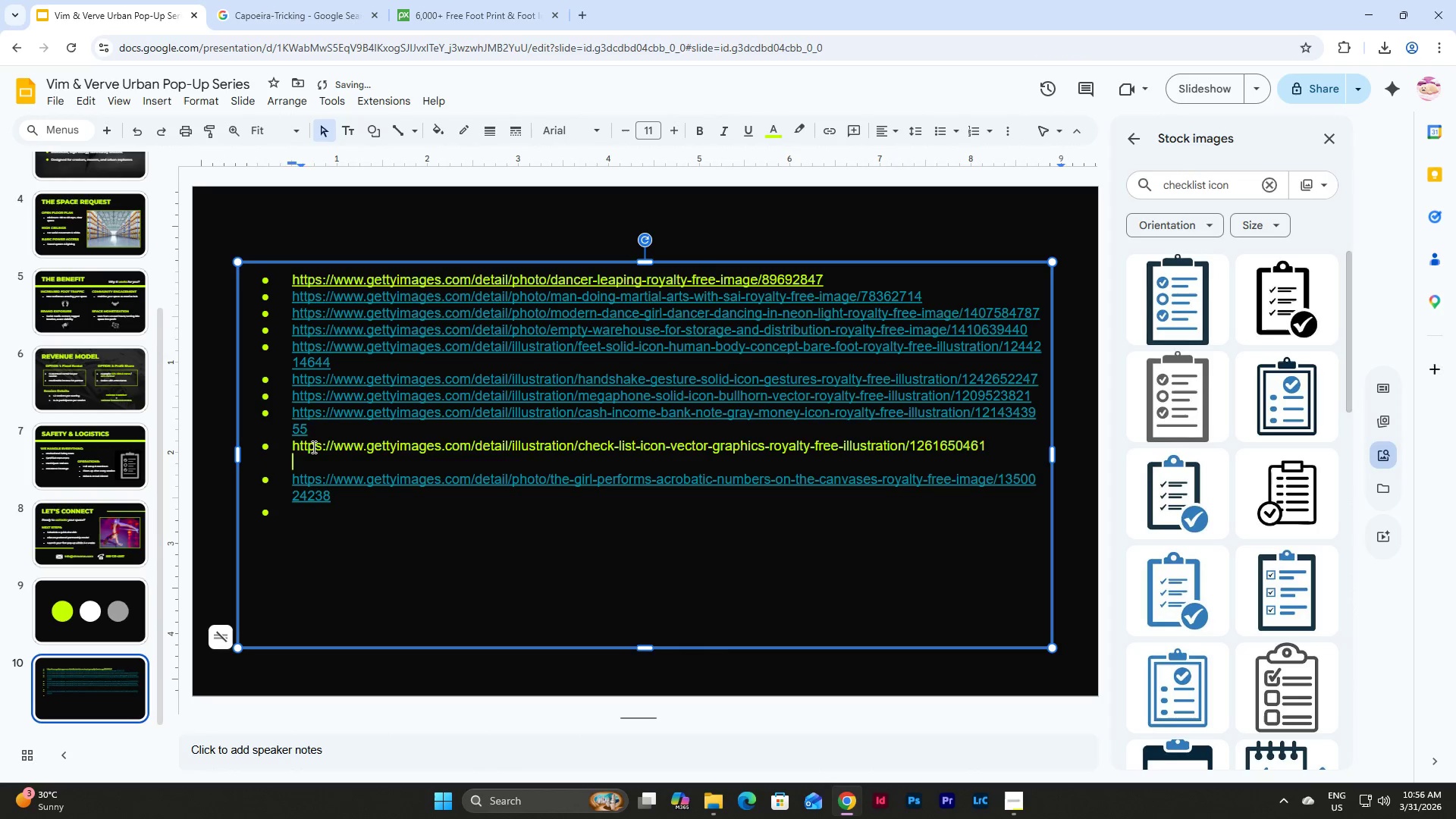 
key(Backspace)
 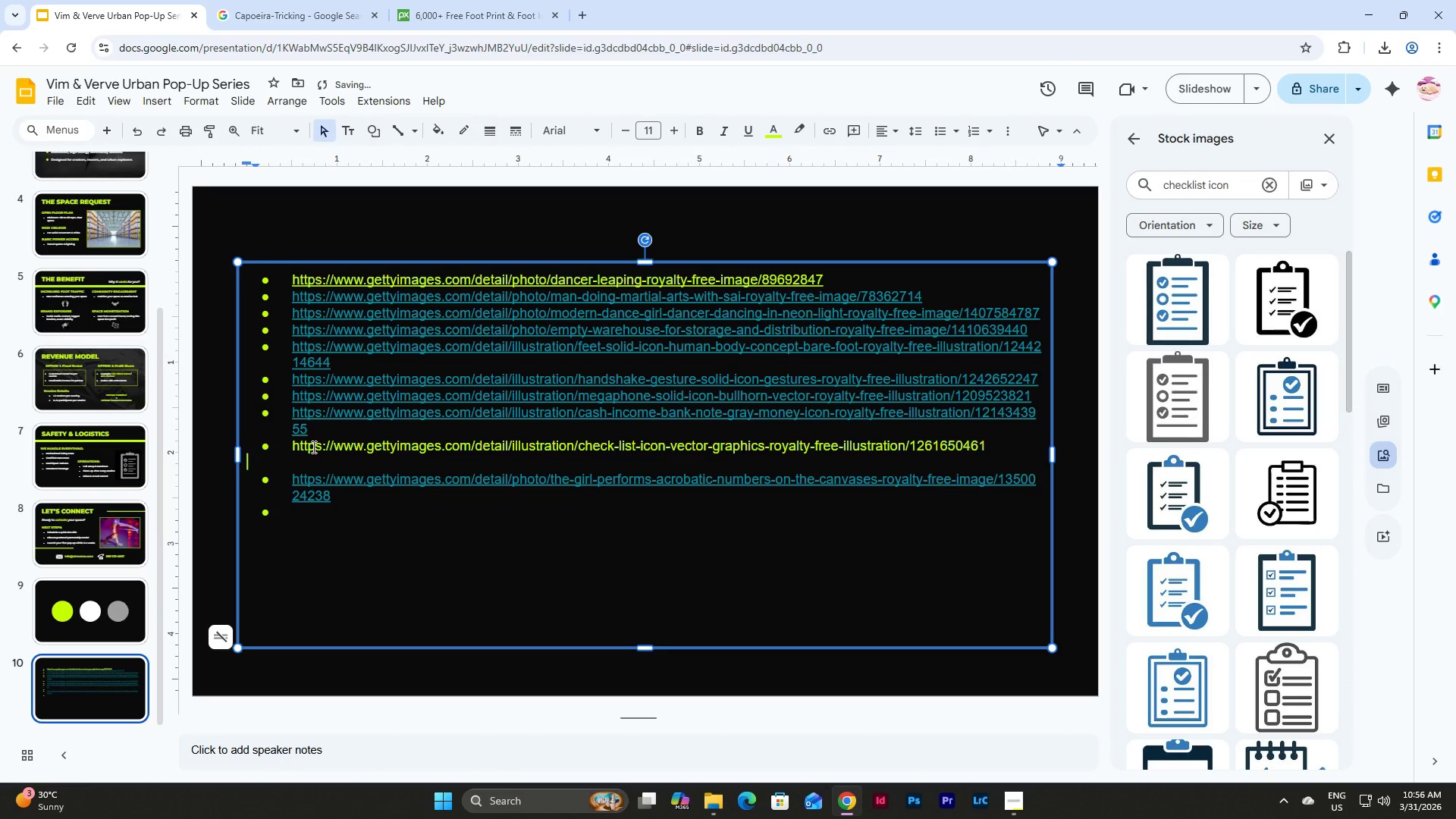 
key(Backspace)
 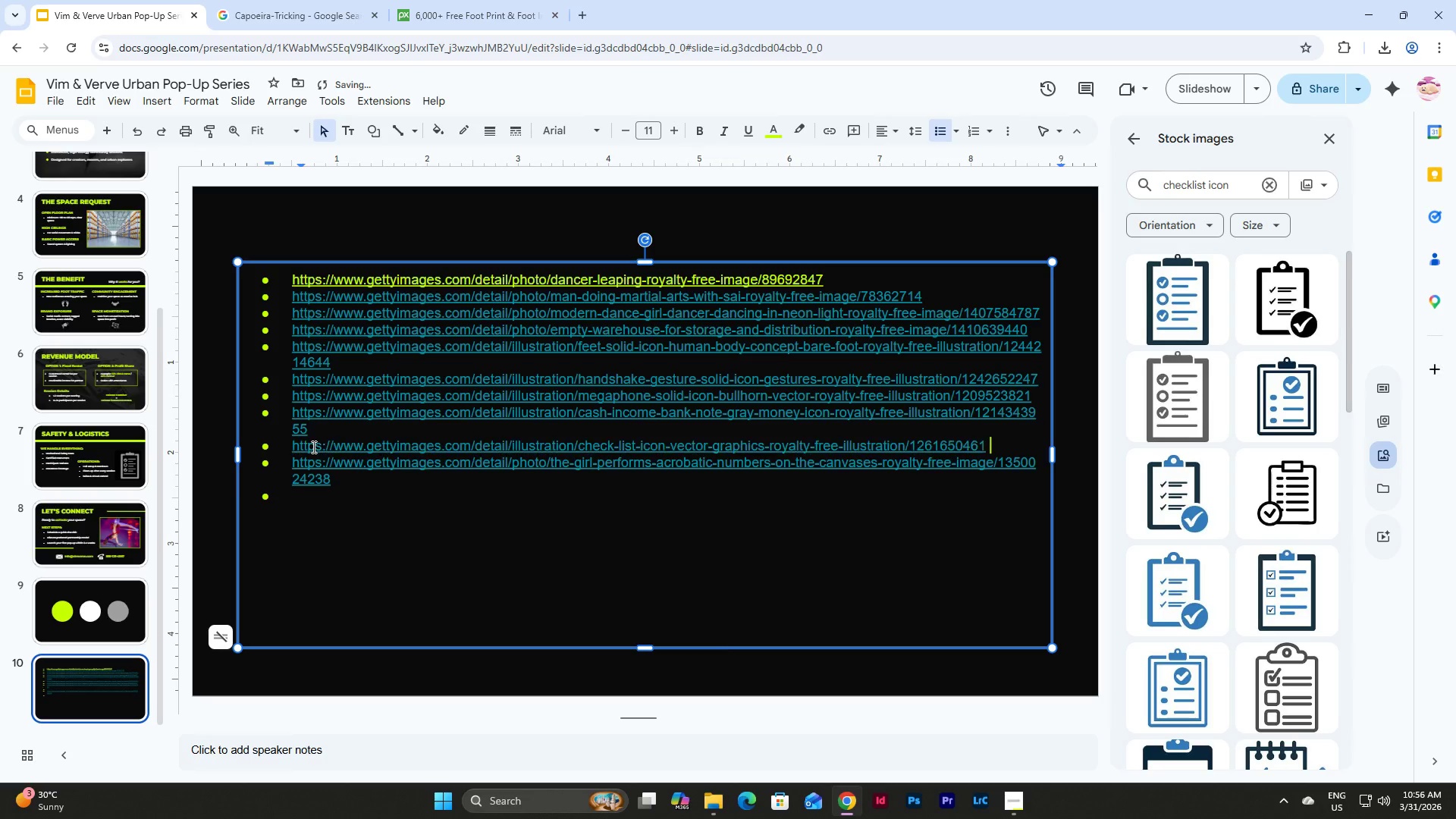 
key(Space)
 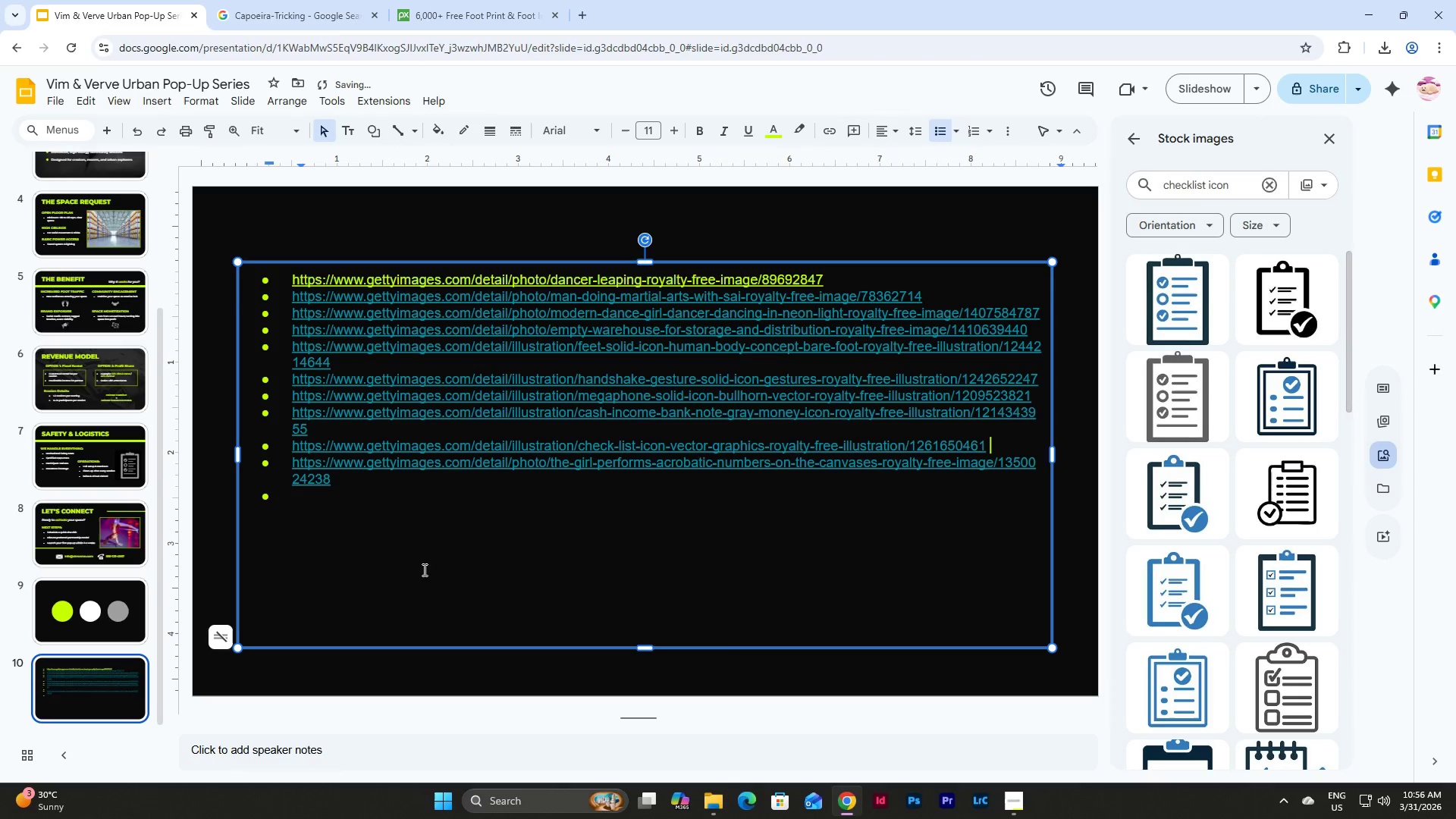 
left_click_drag(start_coordinate=[413, 544], to_coordinate=[409, 542])
 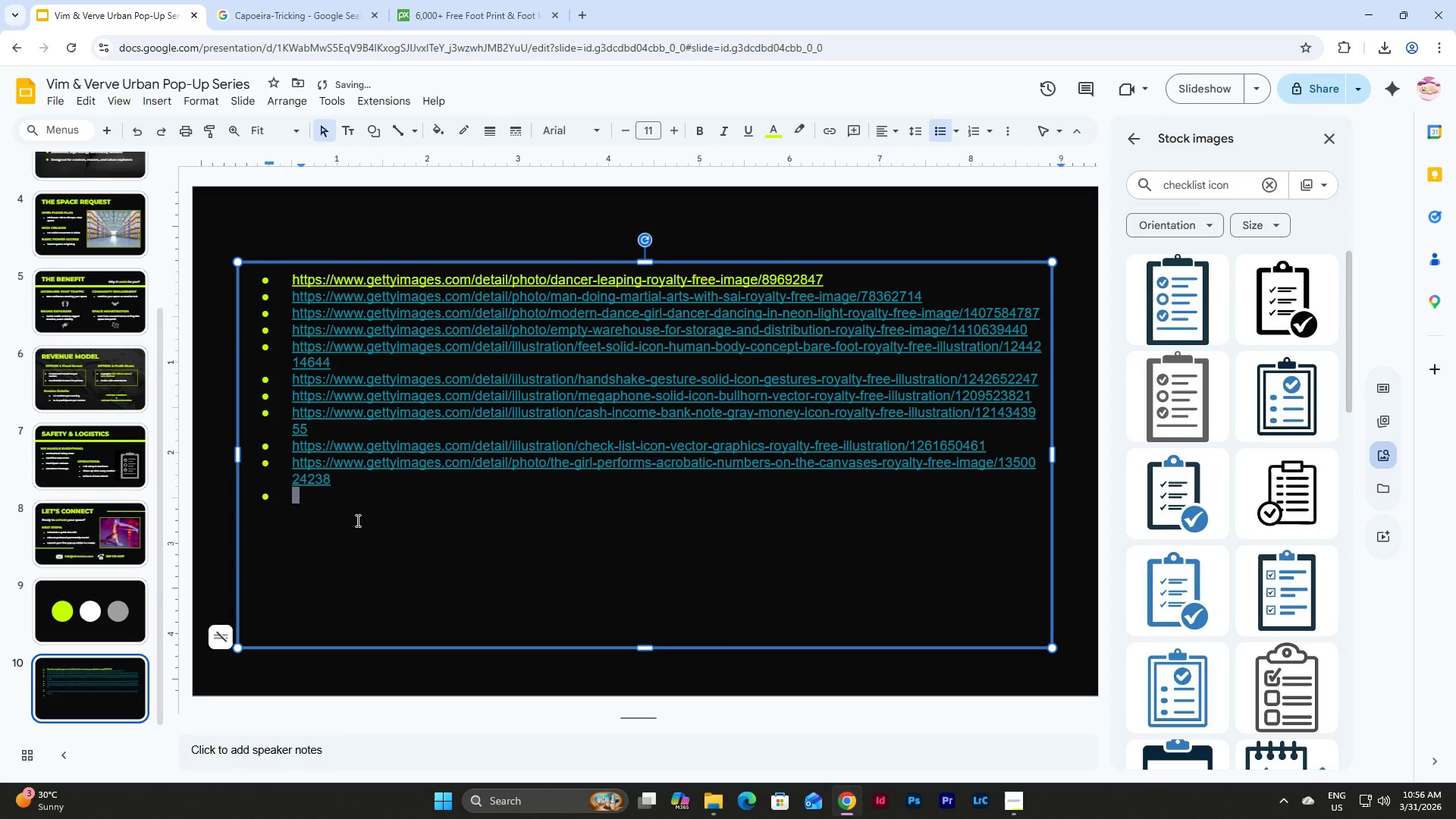 
left_click([352, 515])
 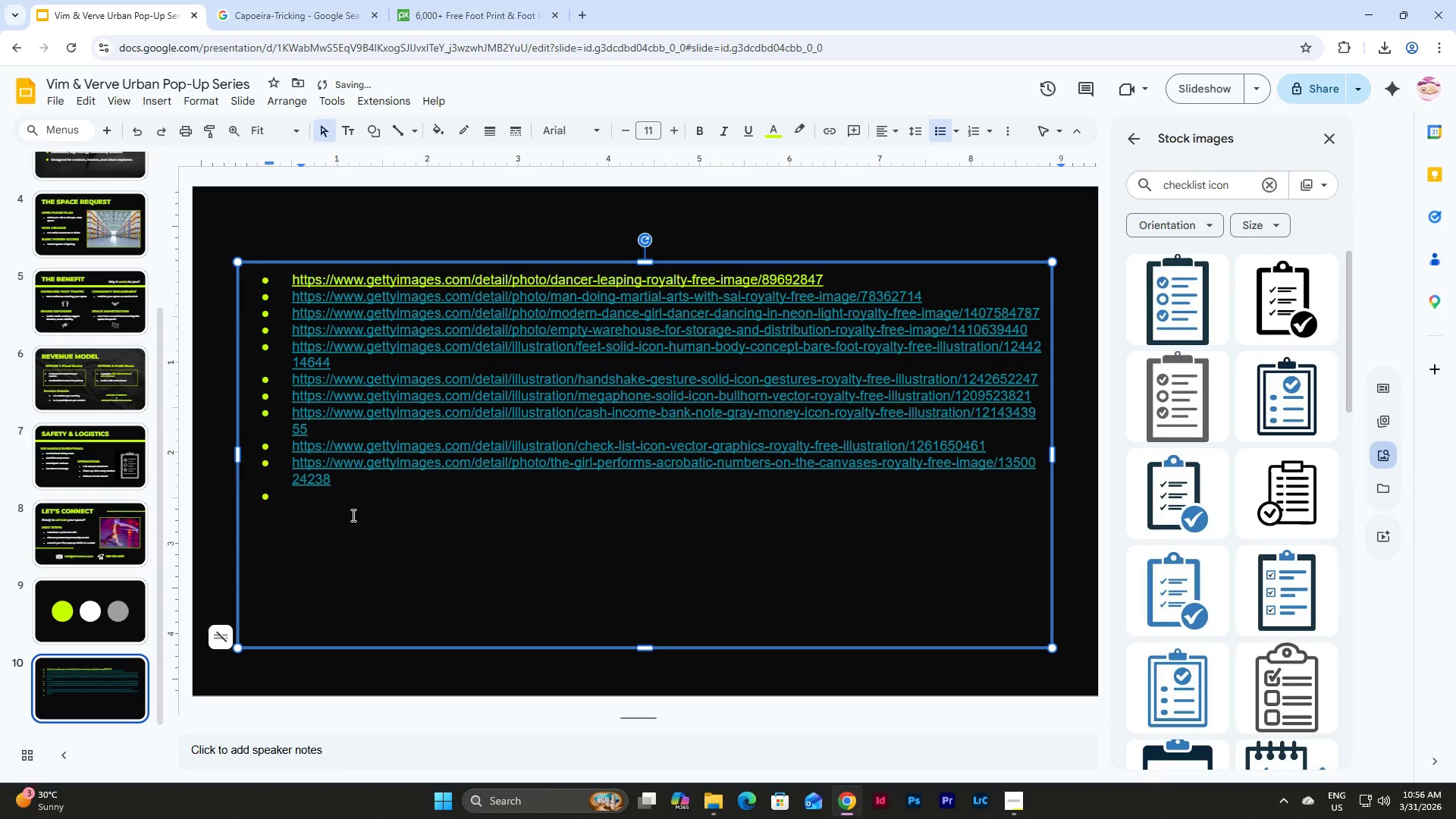 
key(Backspace)
 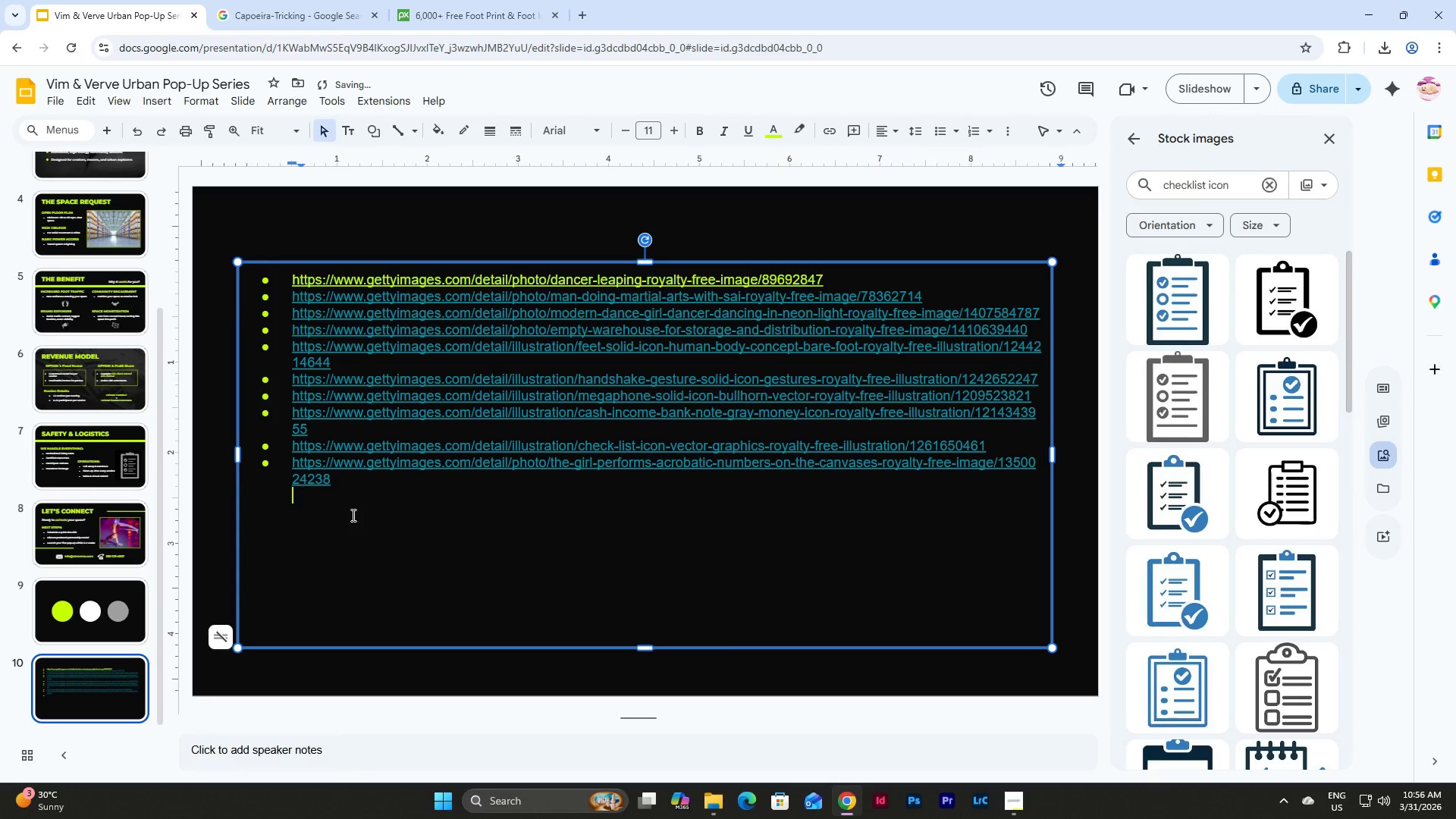 
key(Backspace)
 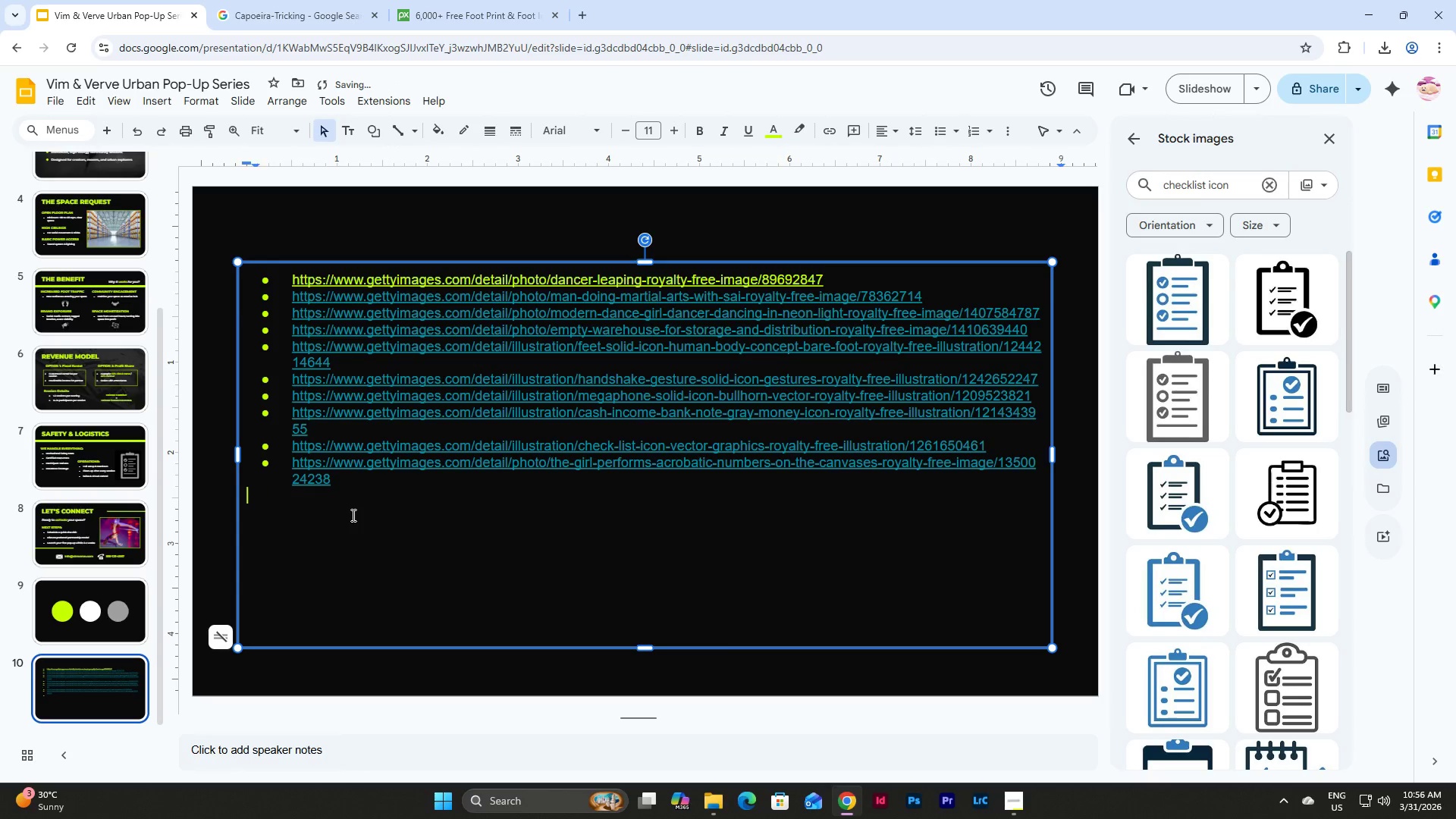 
key(Backspace)
 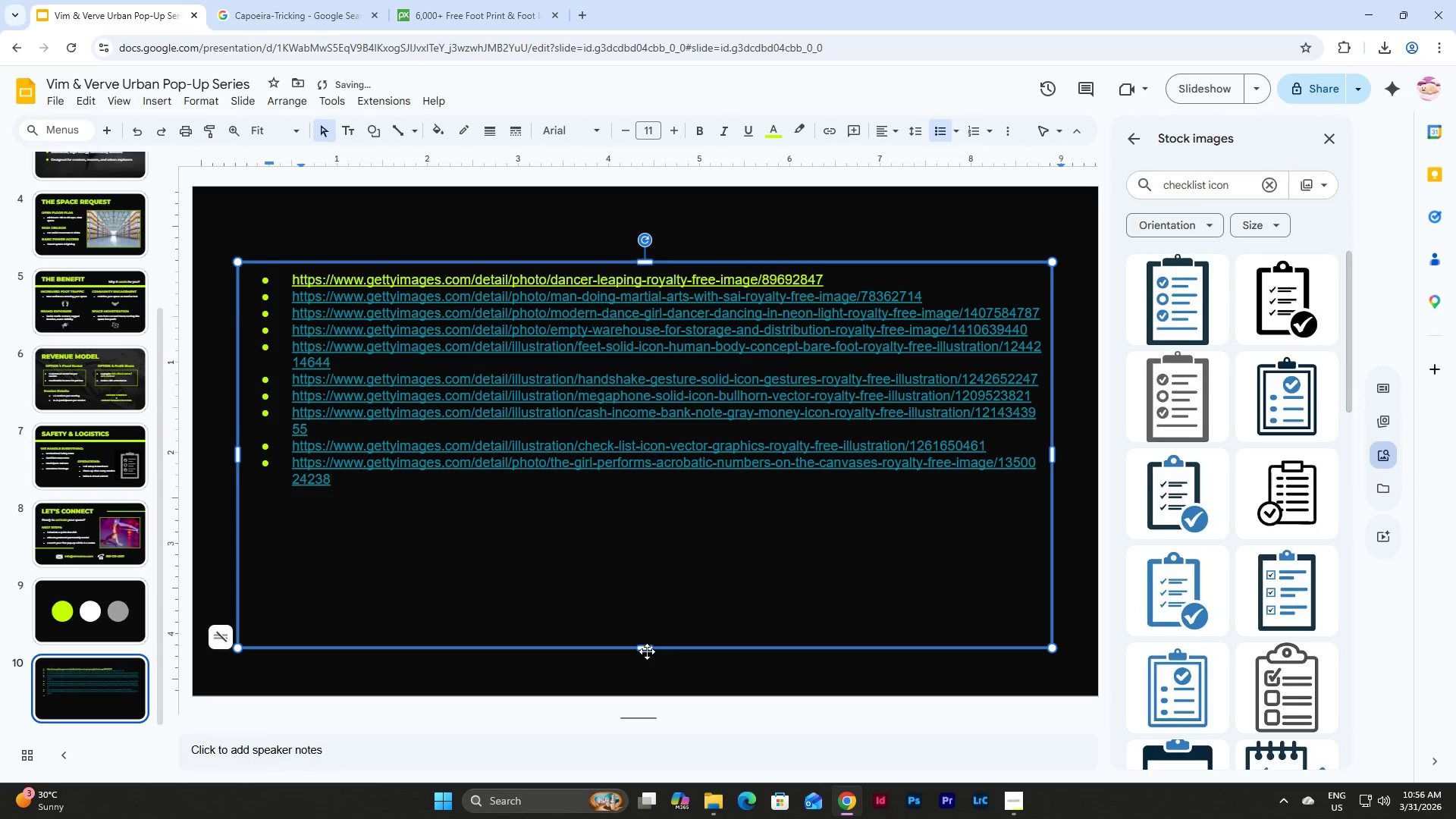 
left_click([591, 545])
 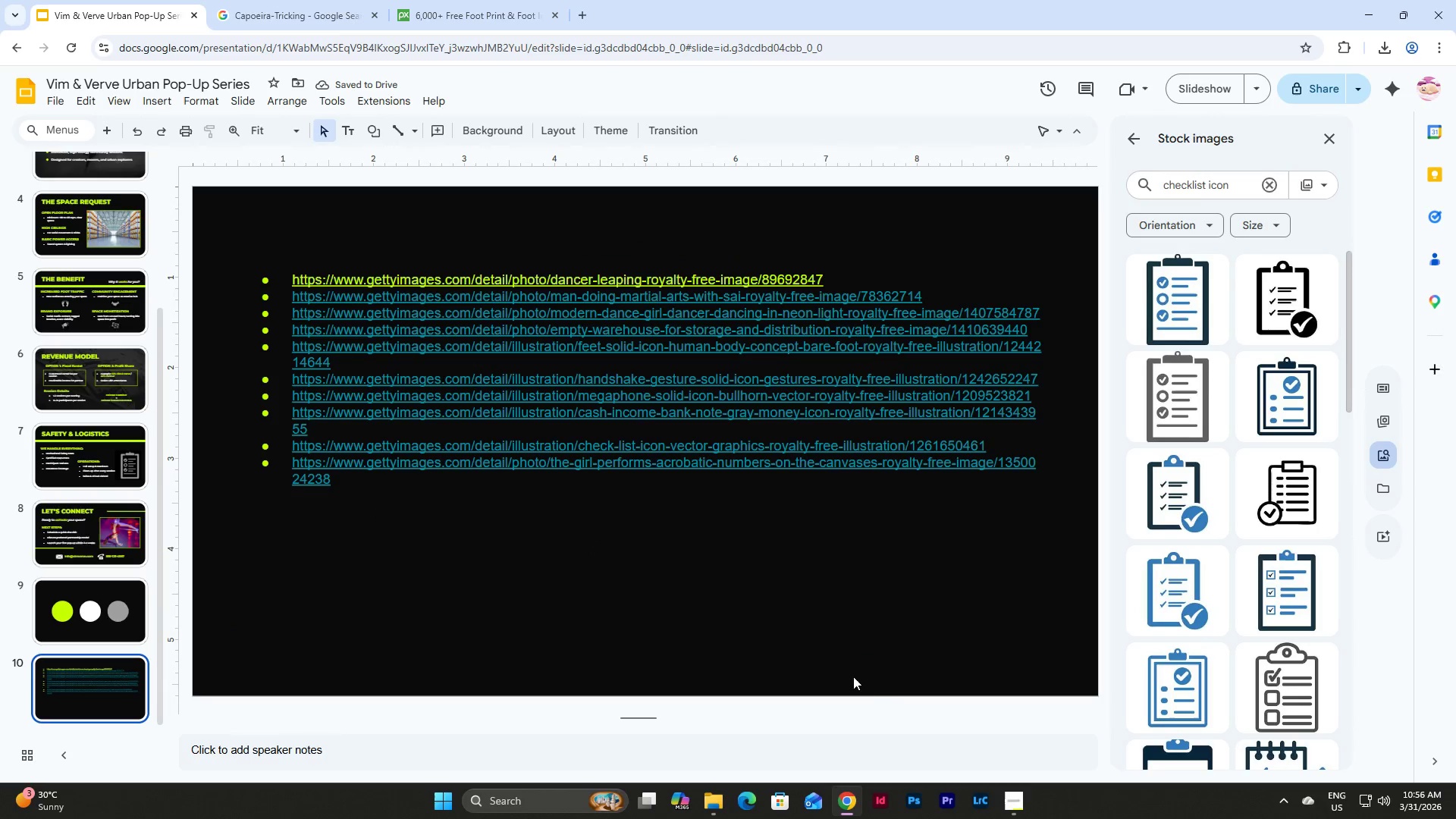 
left_click([691, 526])
 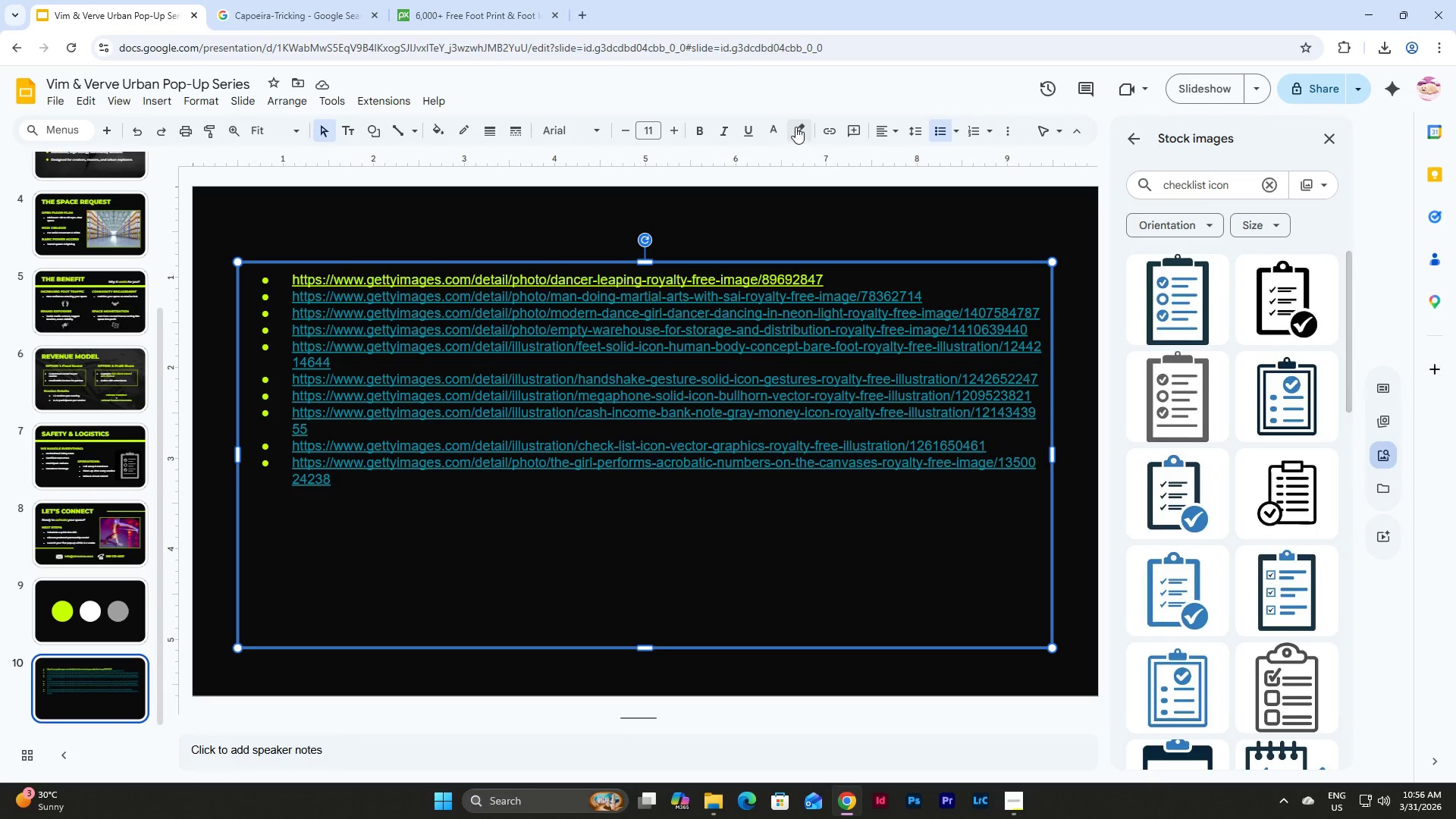 
left_click([779, 133])
 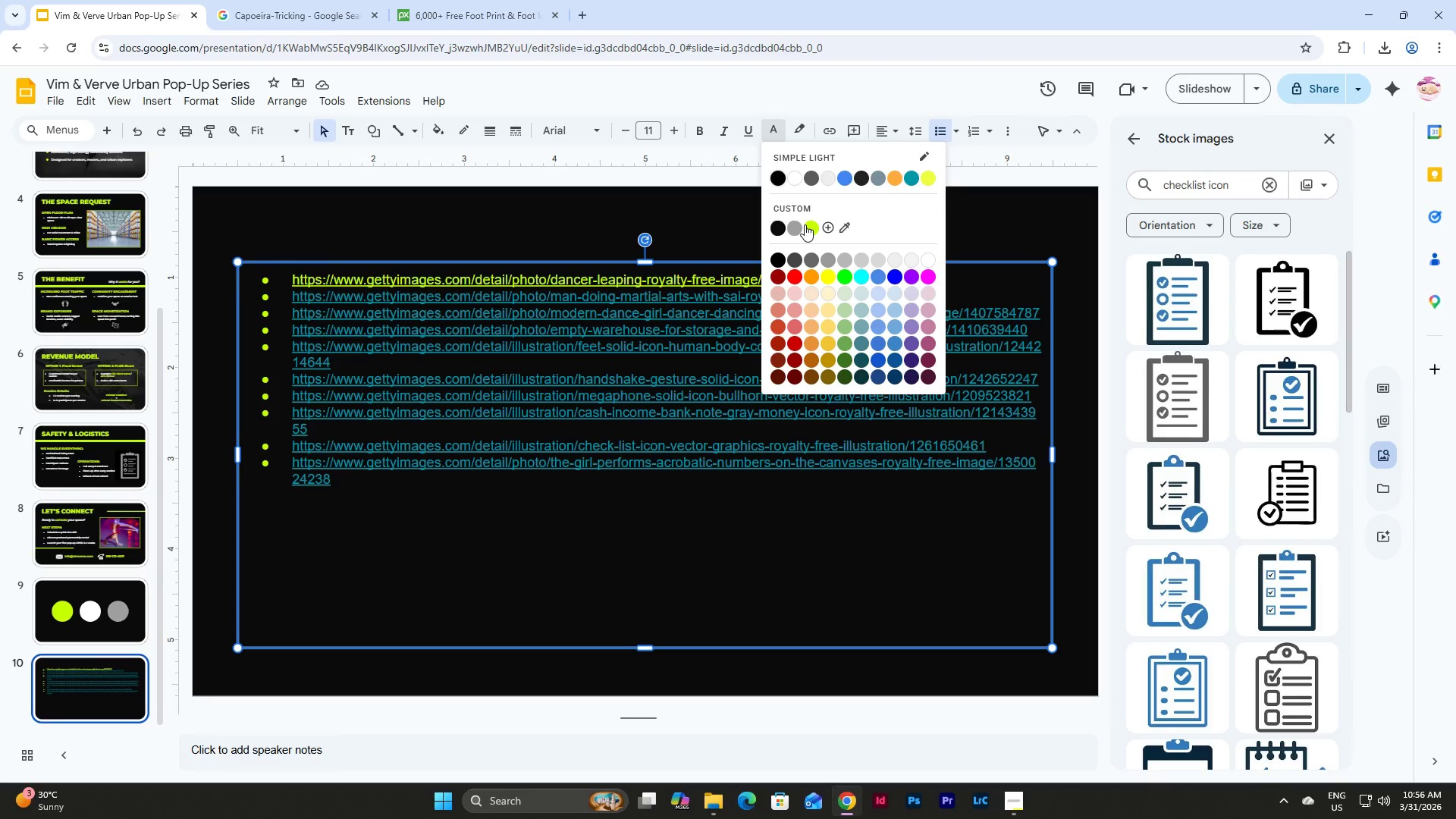 
left_click([805, 224])
 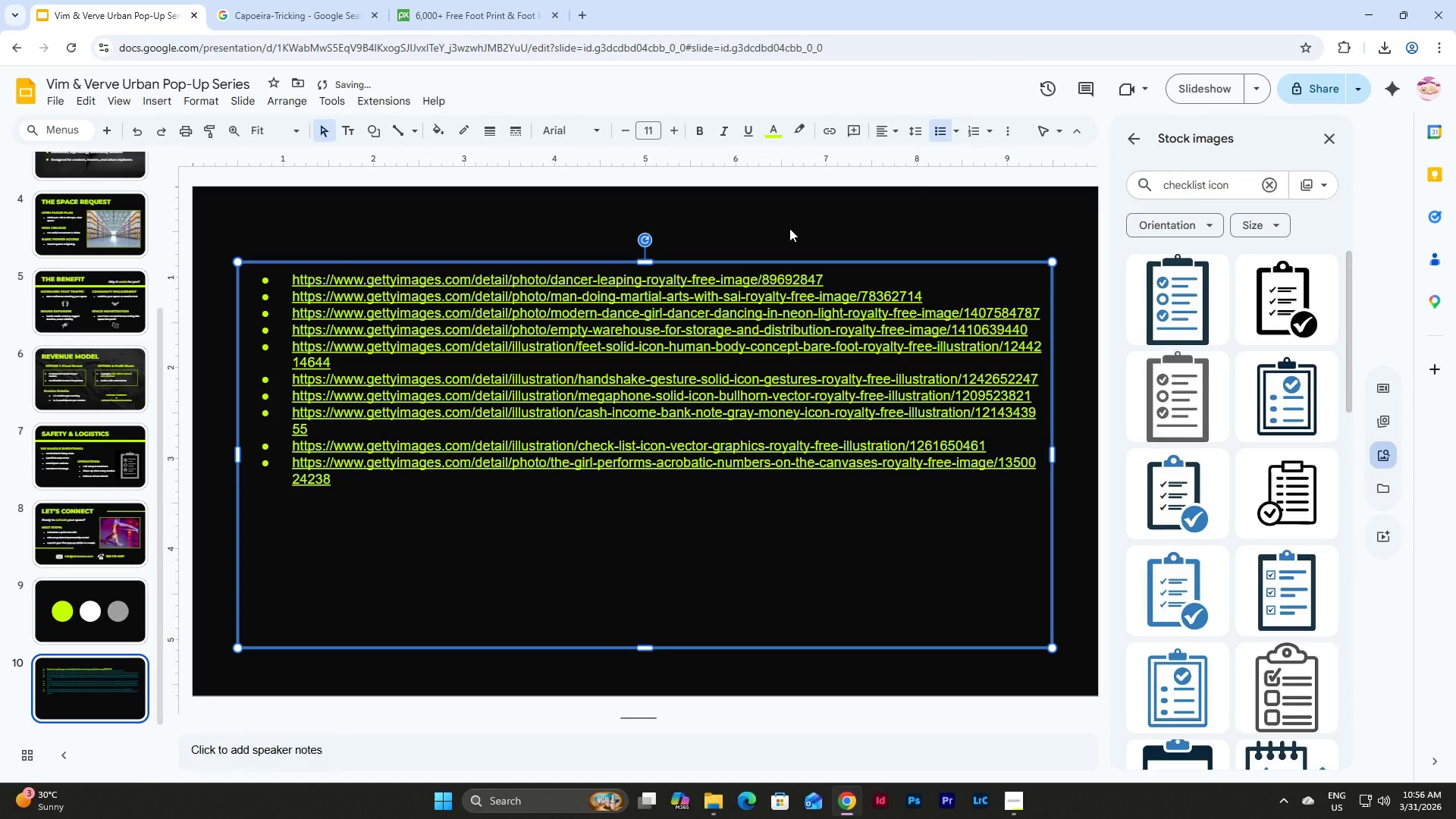 
left_click([789, 228])